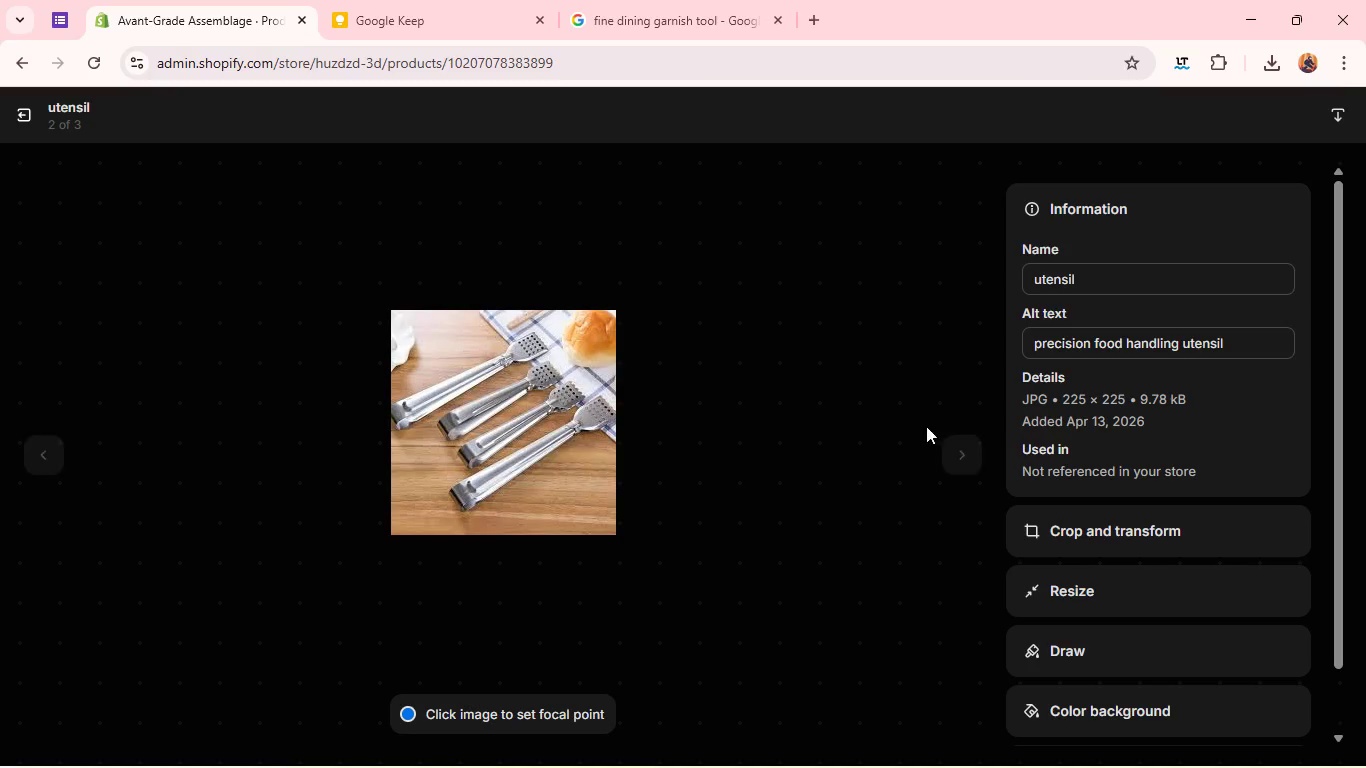 
wait(5.88)
 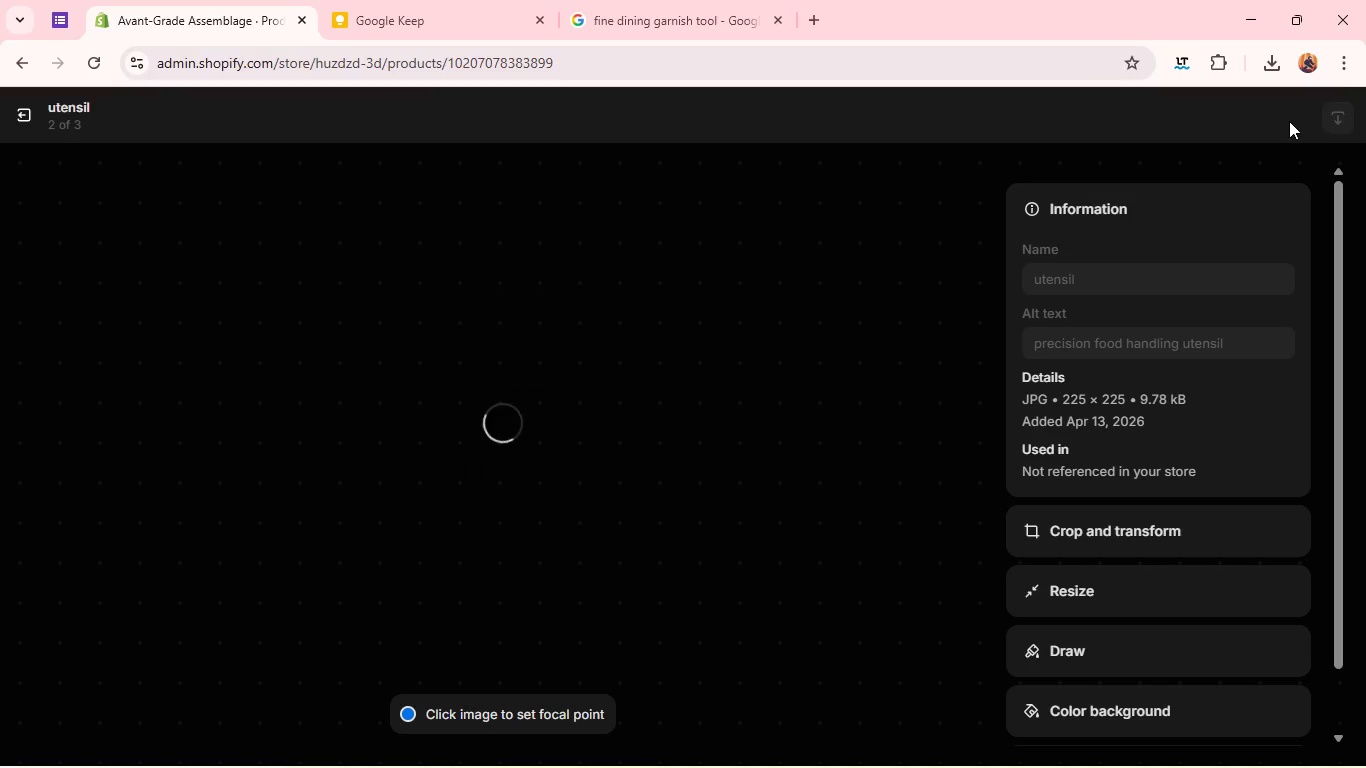 
left_click([959, 462])
 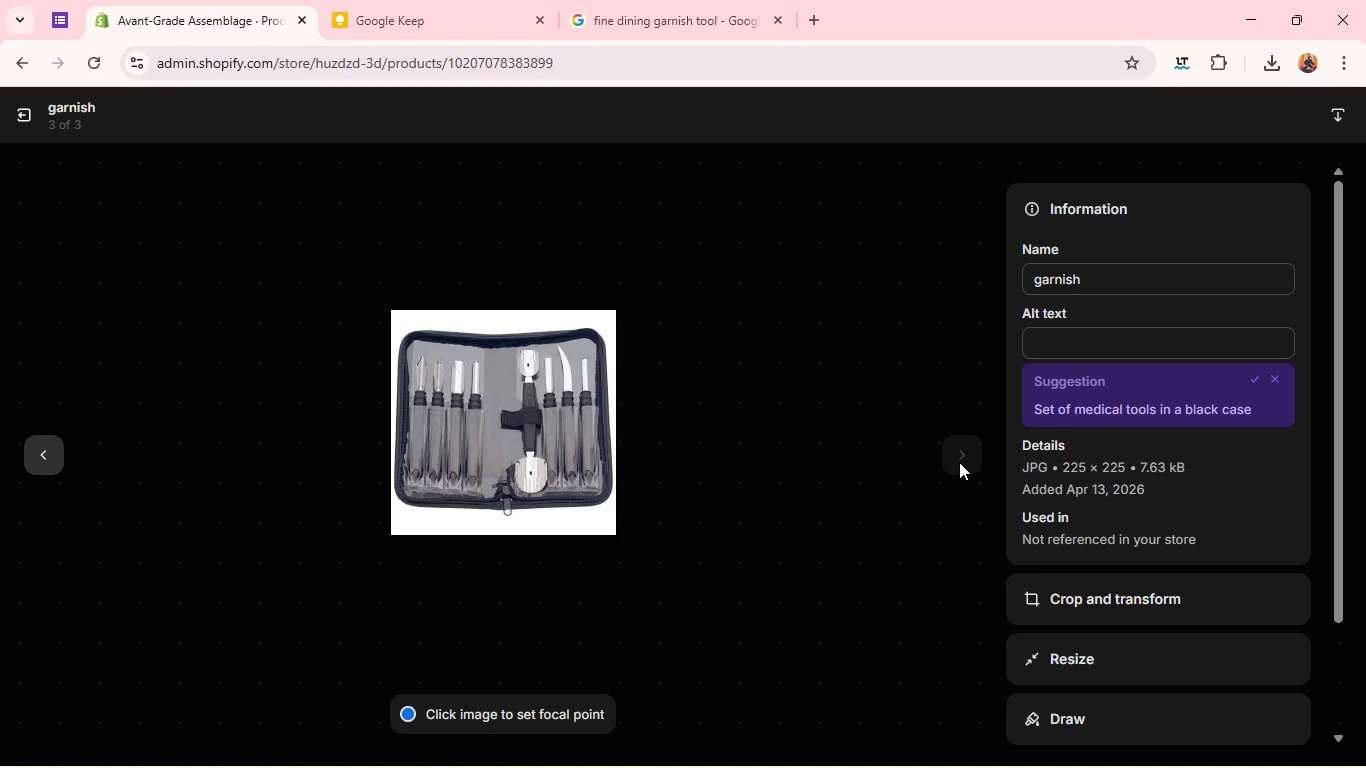 
wait(6.89)
 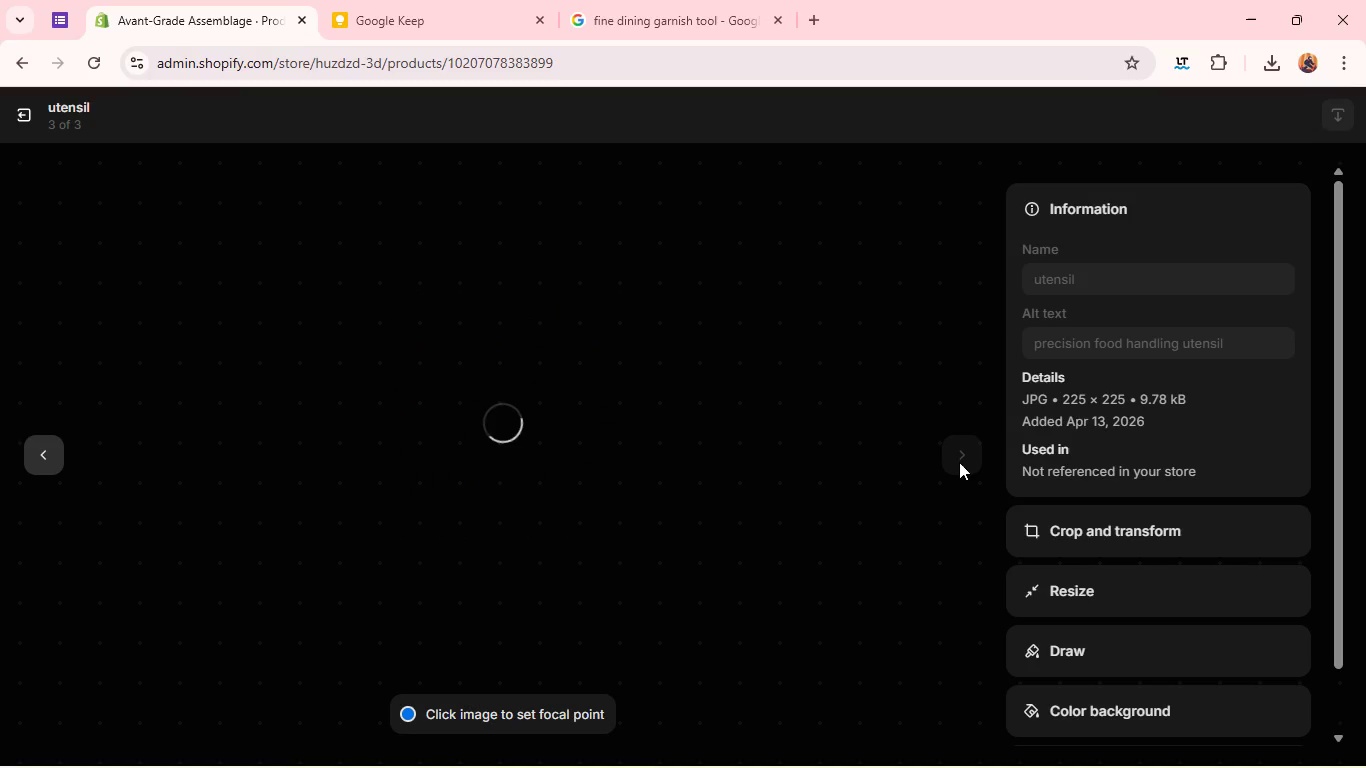 
left_click([1111, 346])
 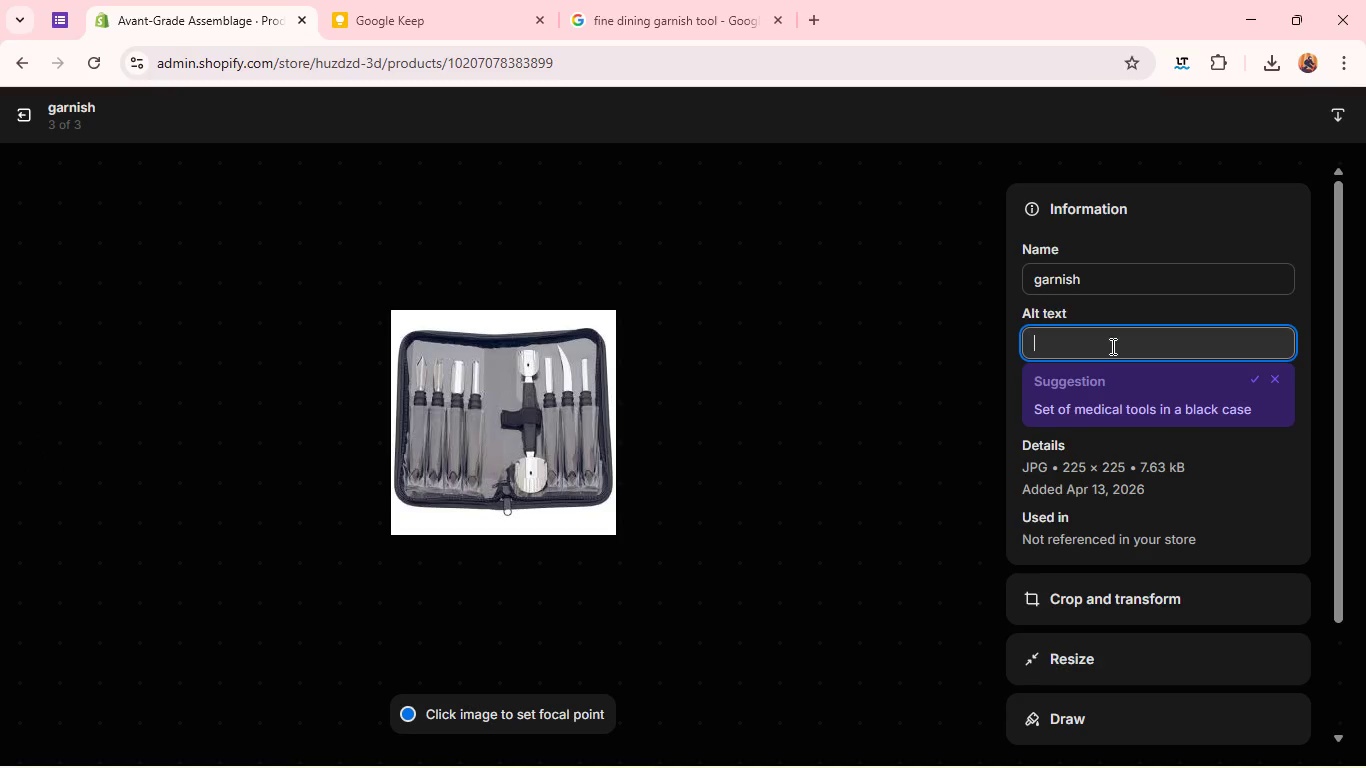 
type(fine dining garnish r)
key(Backspace)
type(tool)
 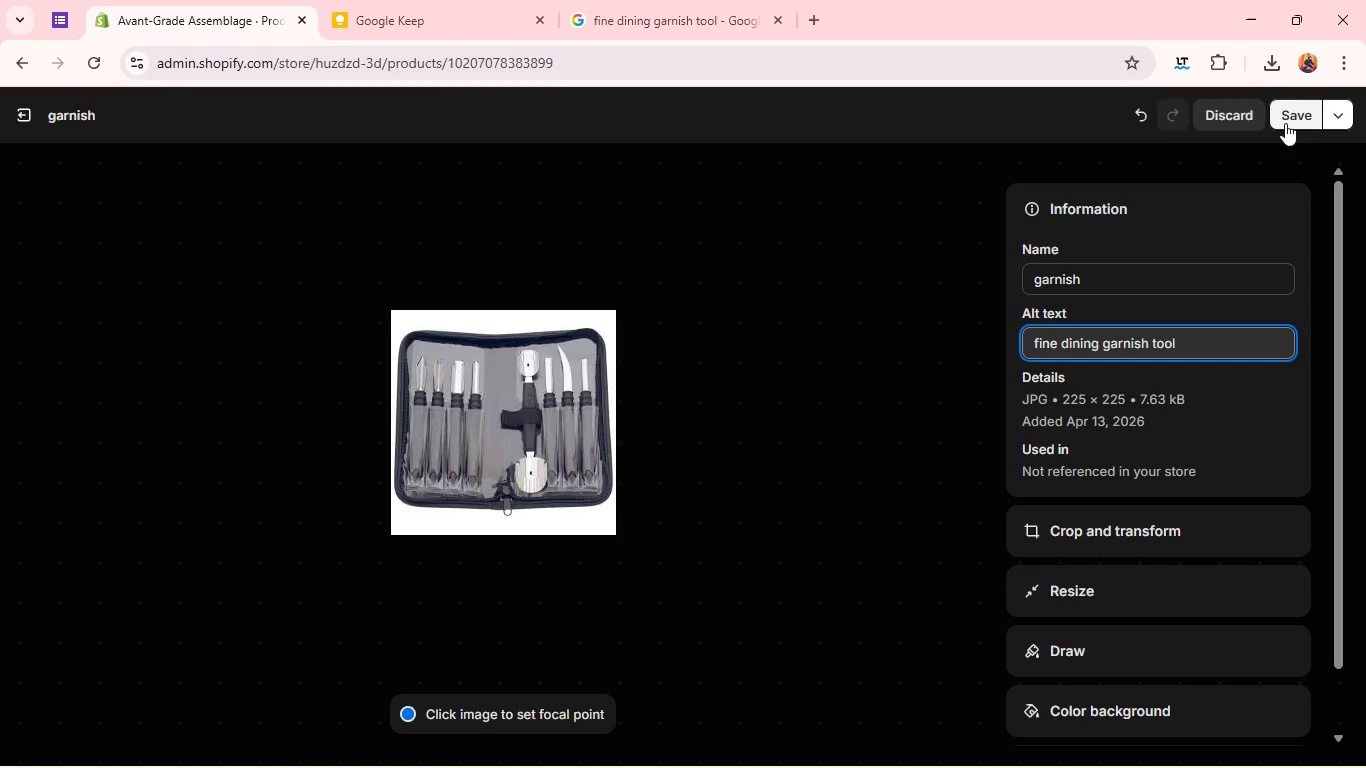 
left_click([1285, 123])
 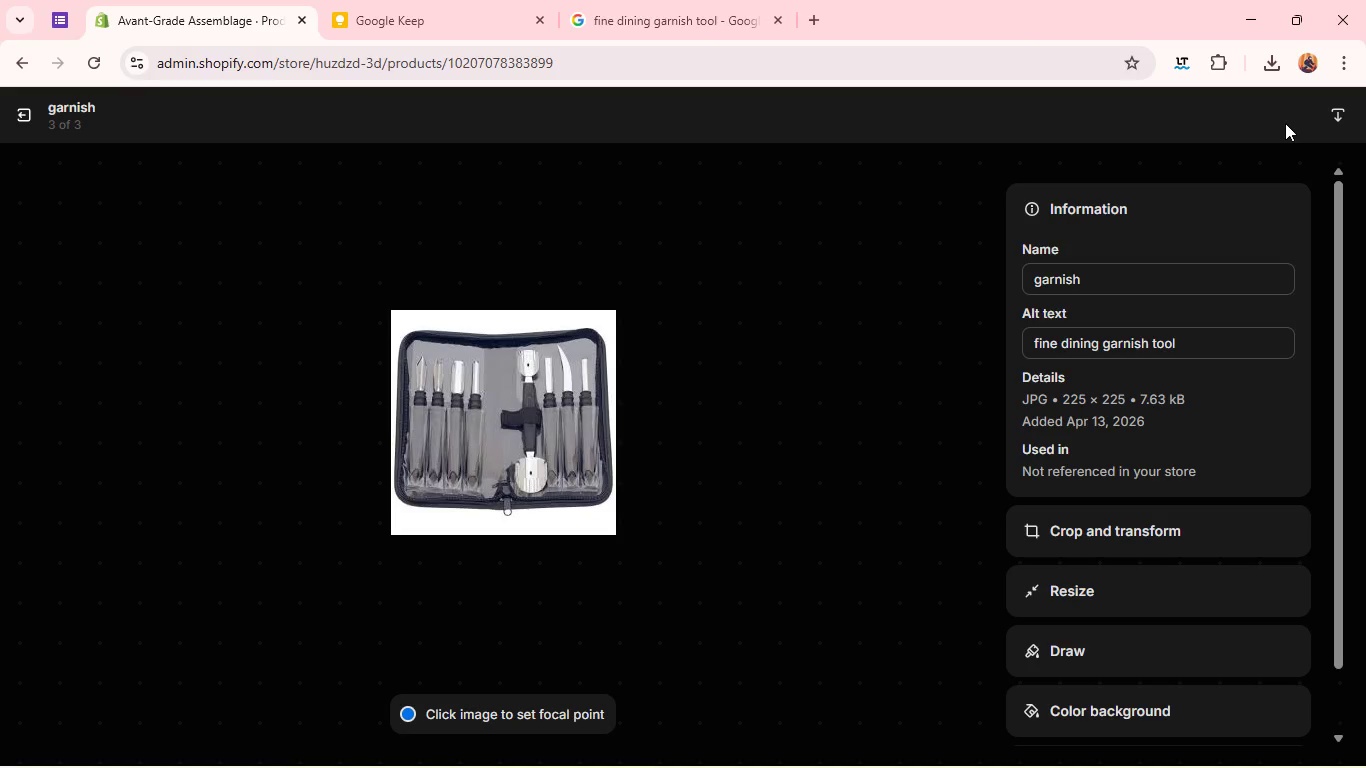 
wait(14.7)
 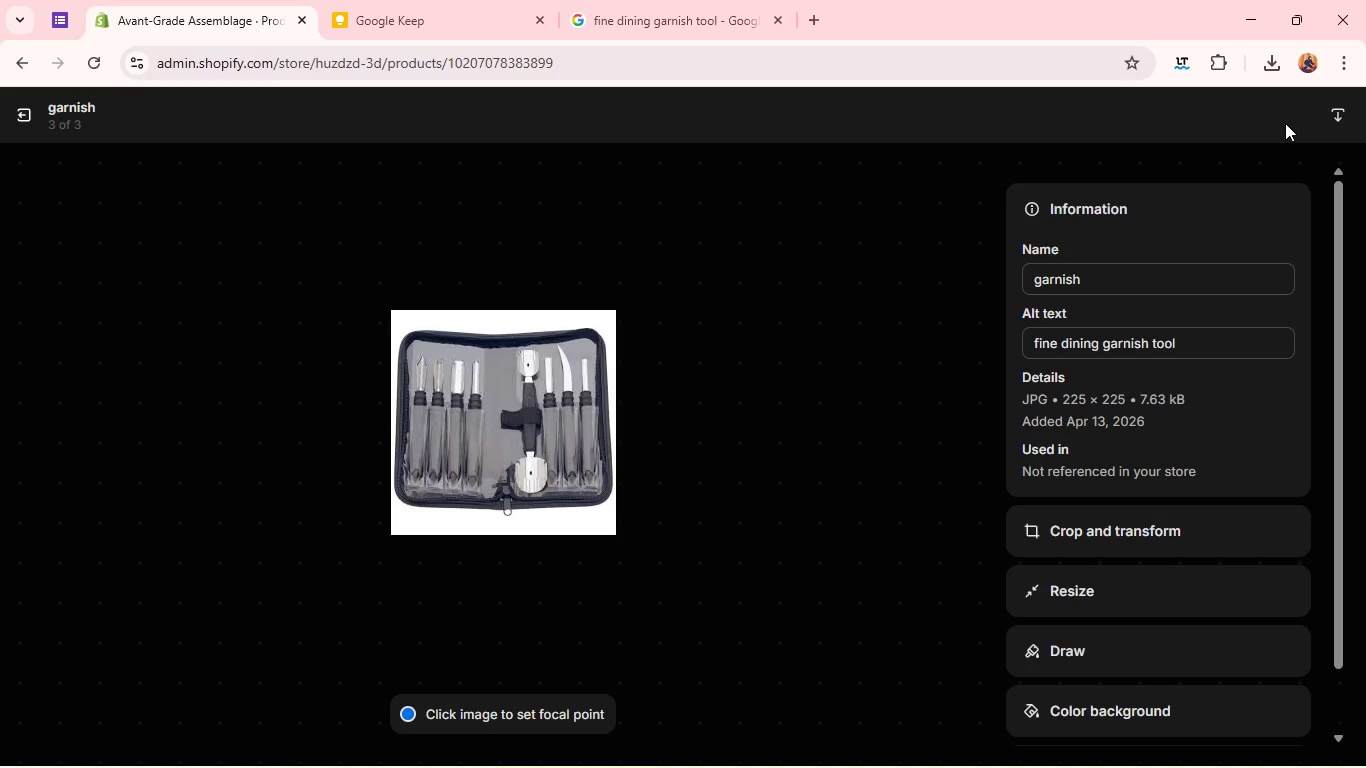 
left_click([33, 111])
 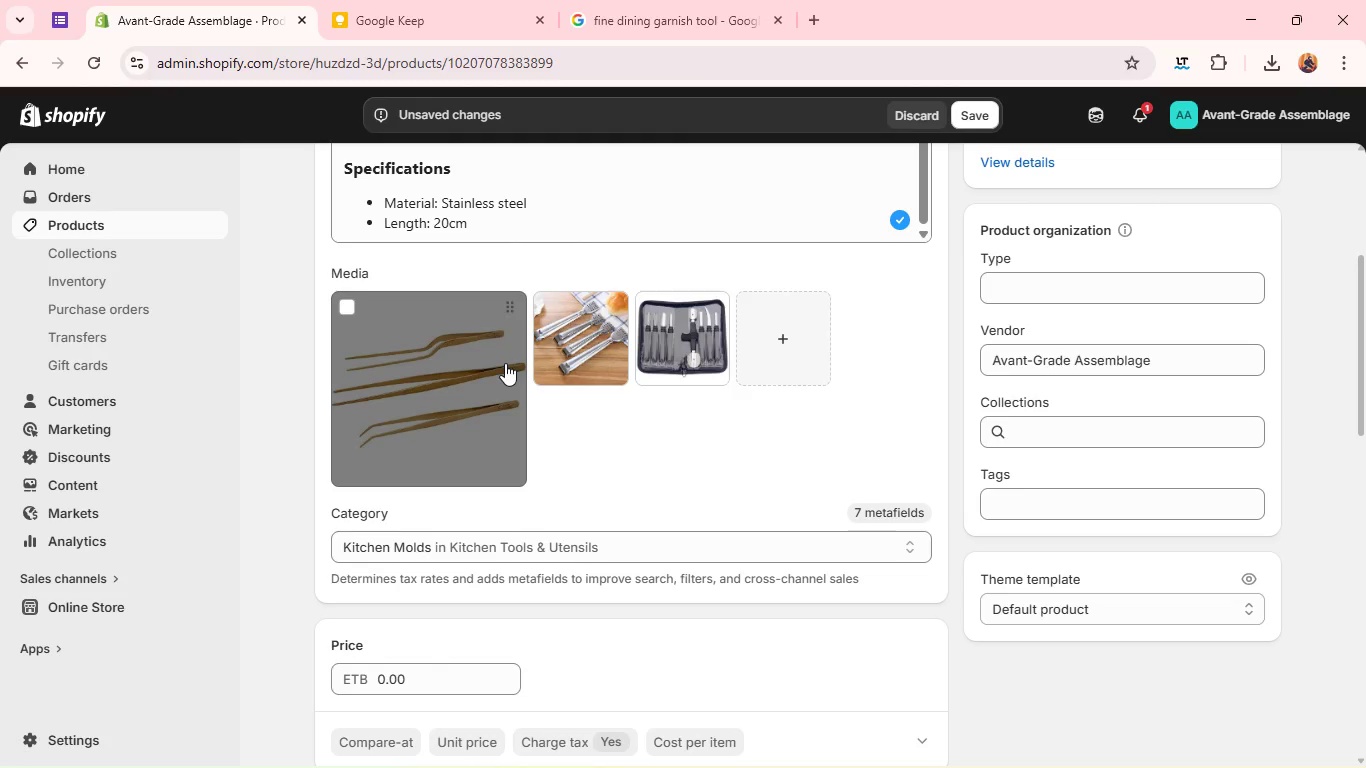 
mouse_move([725, 529])
 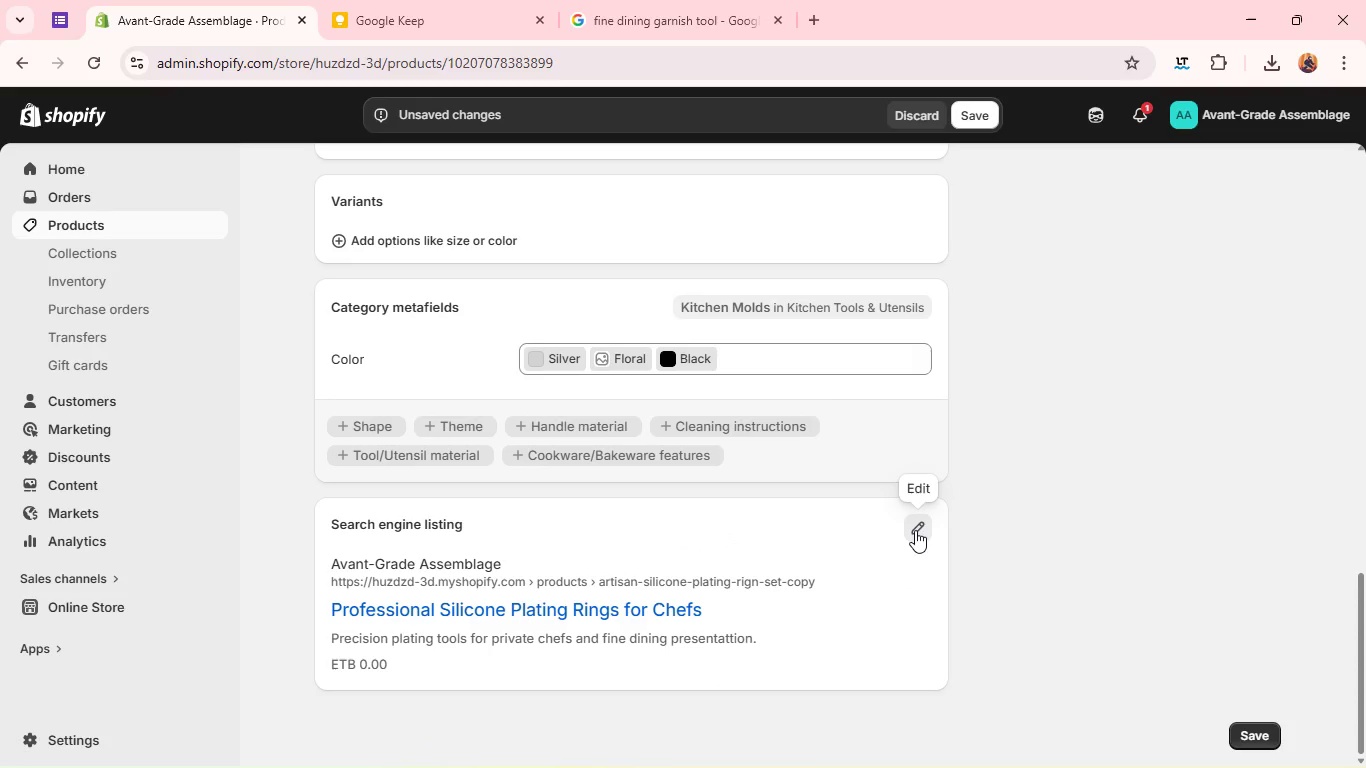 
left_click([915, 530])
 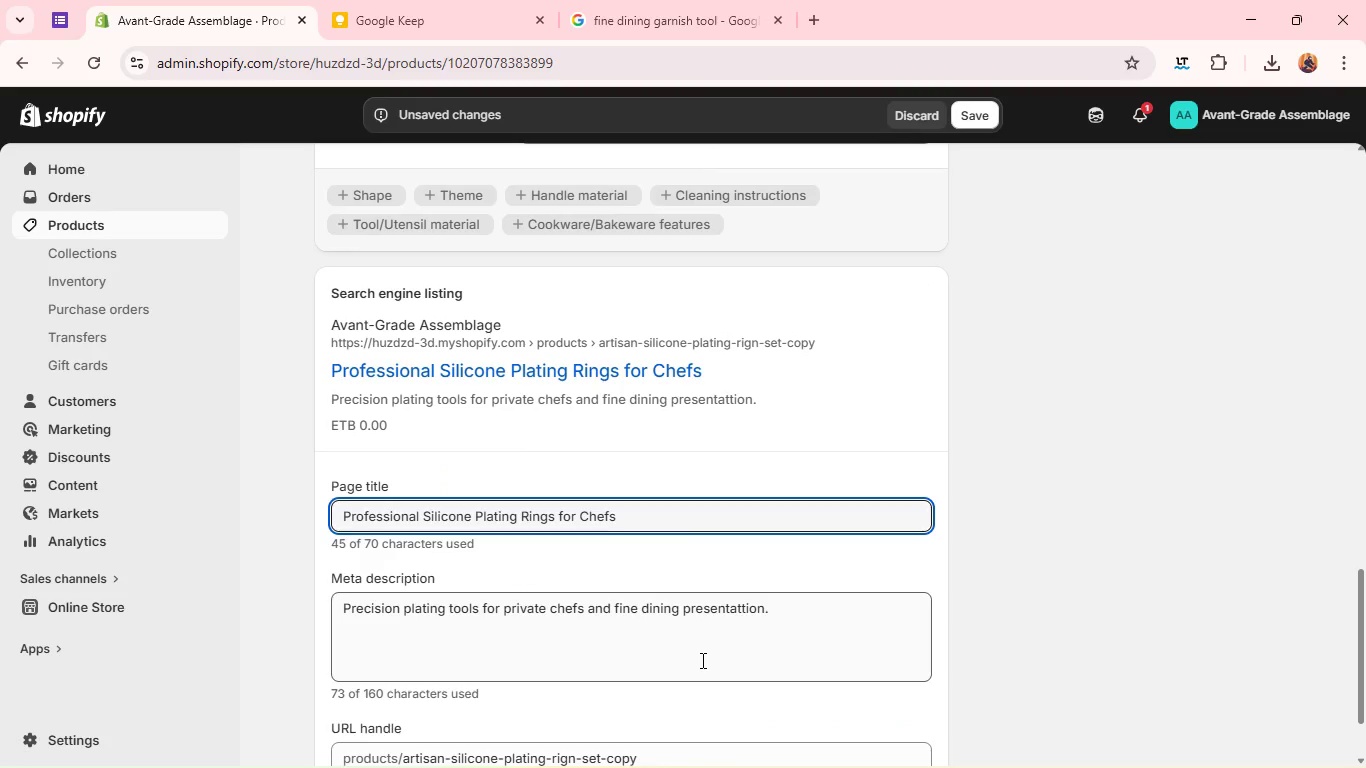 
wait(11.31)
 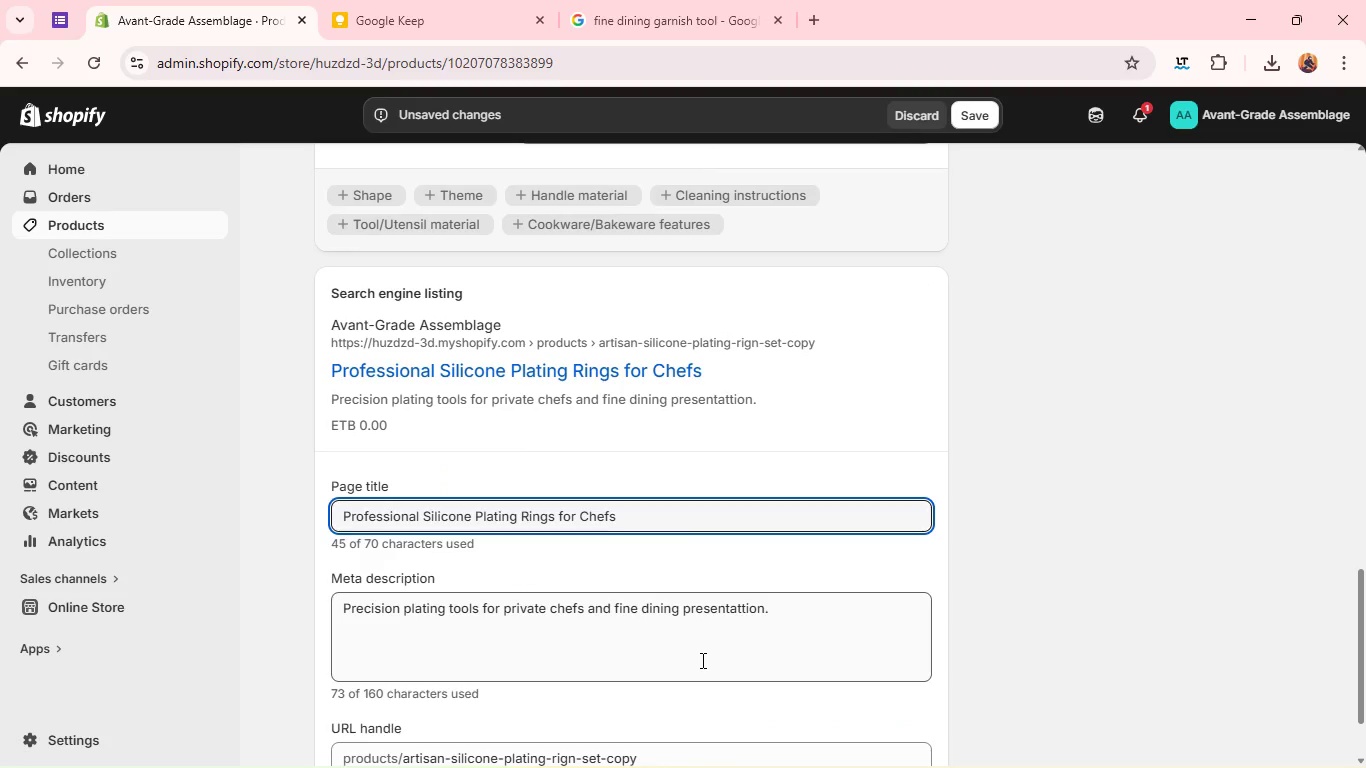 
double_click([528, 528])
 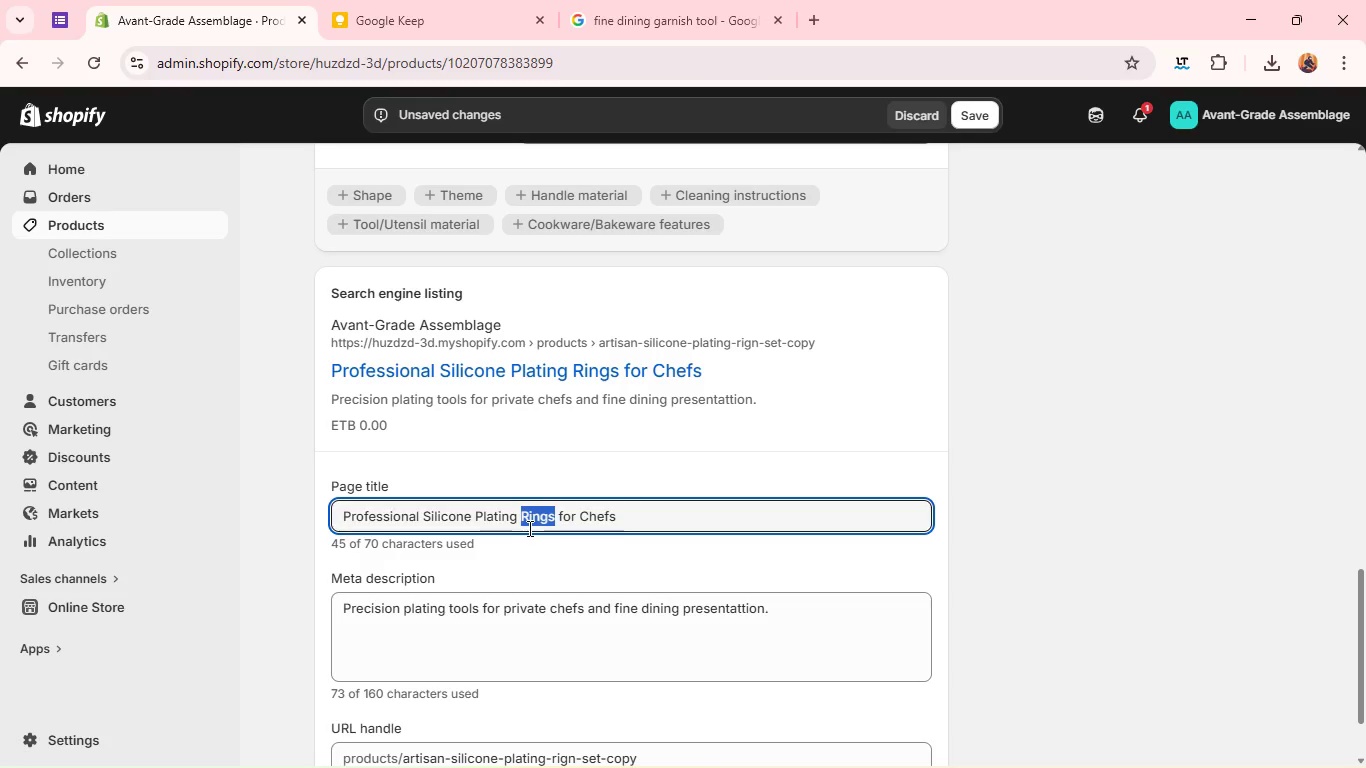 
triple_click([528, 528])
 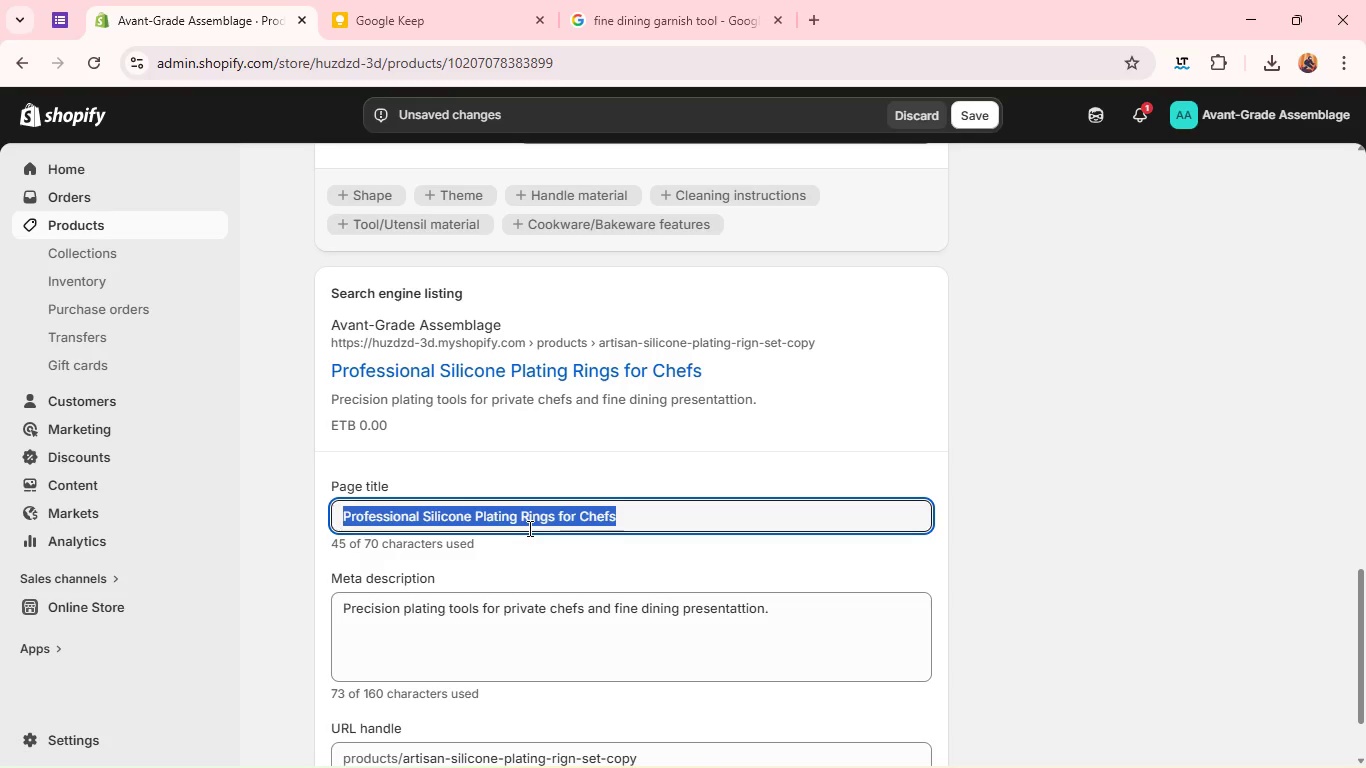 
type(Tweezers for Precision Food Plating )
 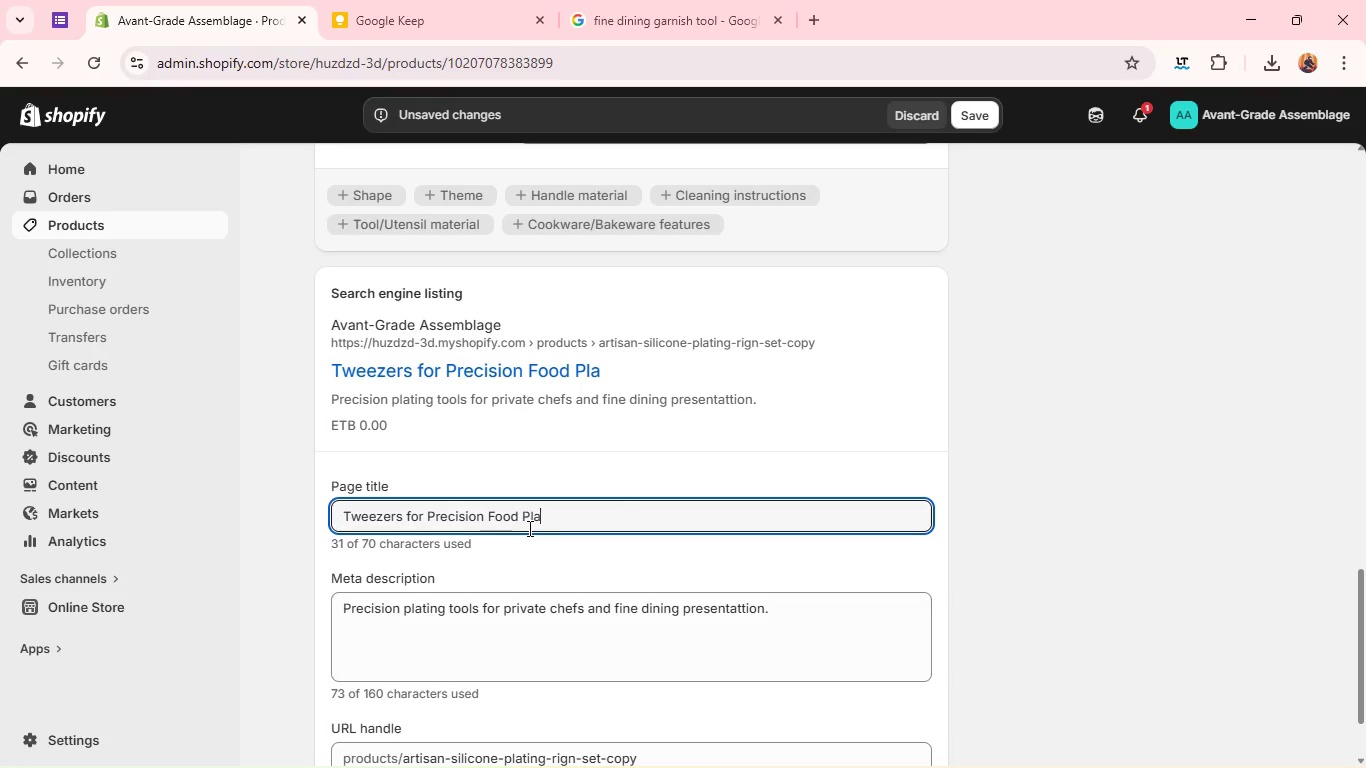 
left_click([434, 646])
 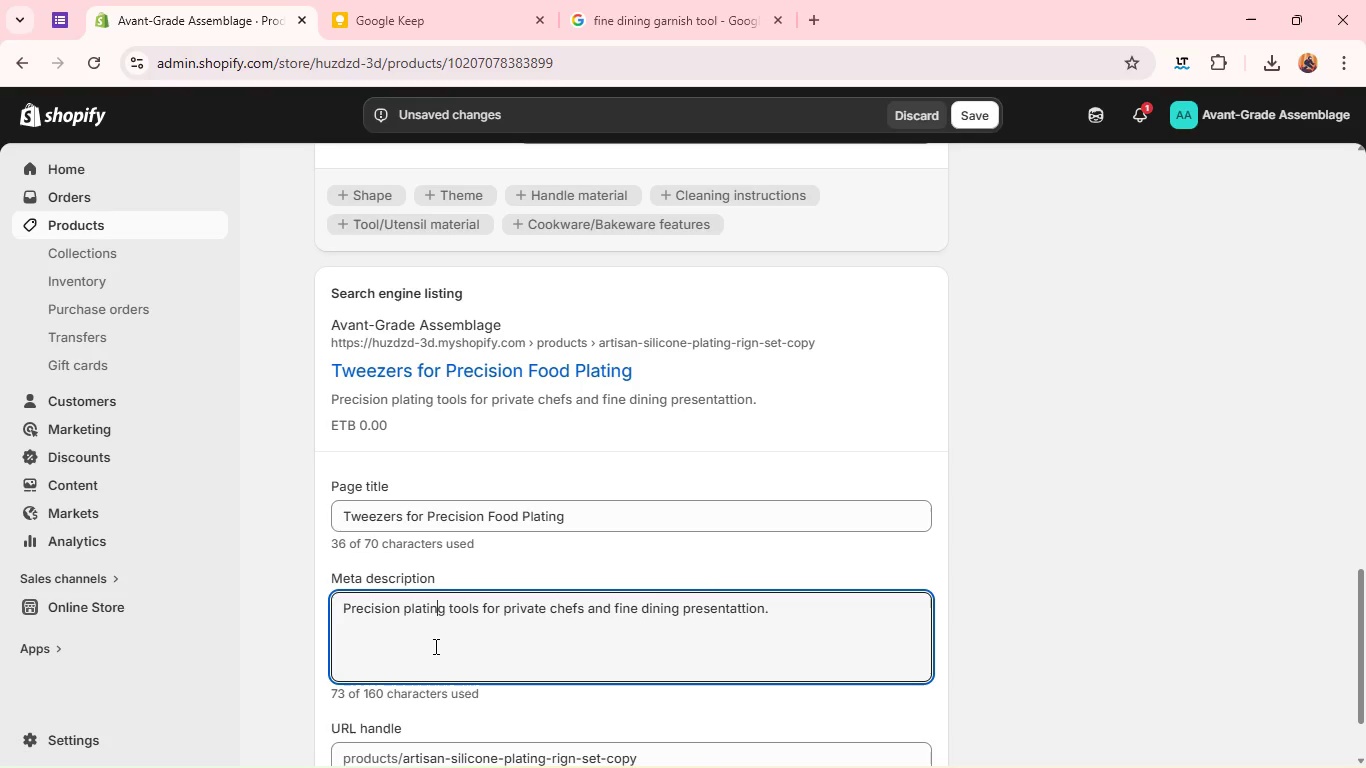 
left_click([434, 646])
 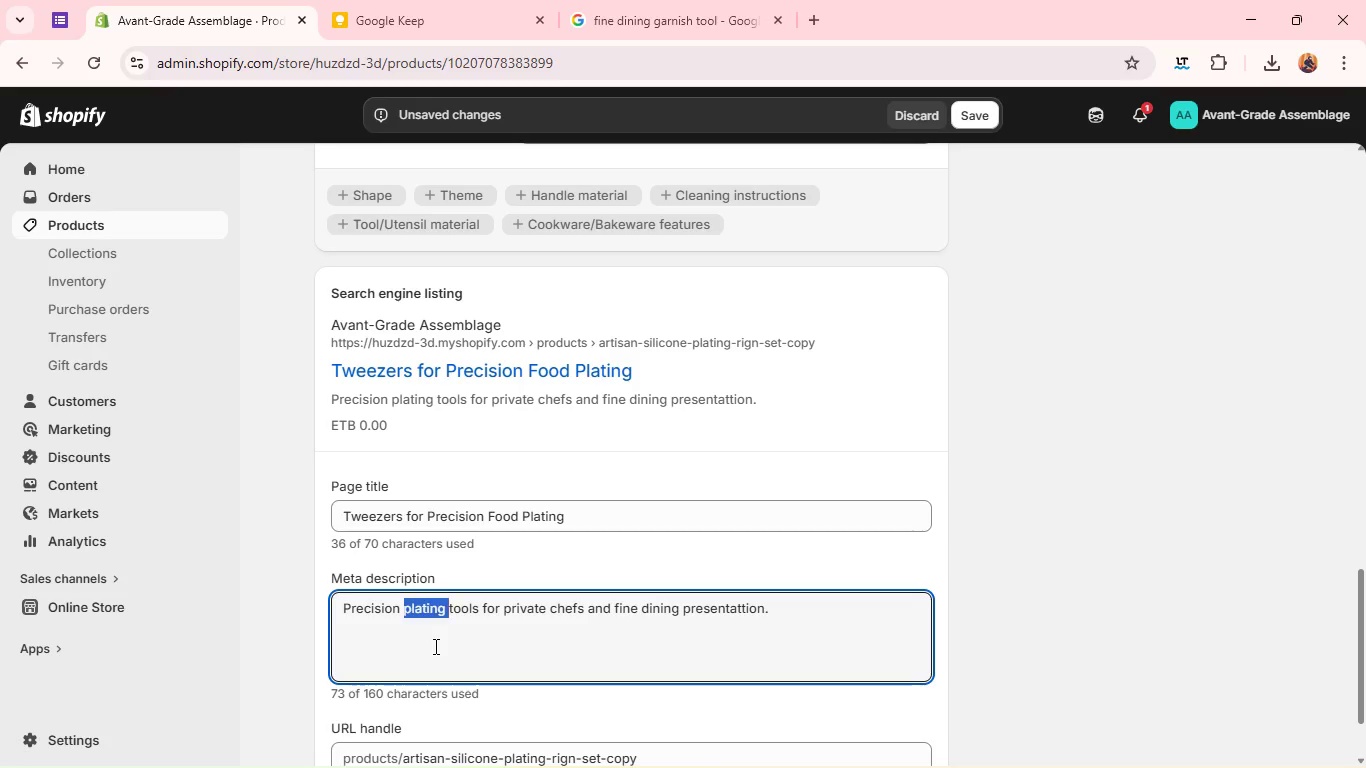 
double_click([434, 646])
 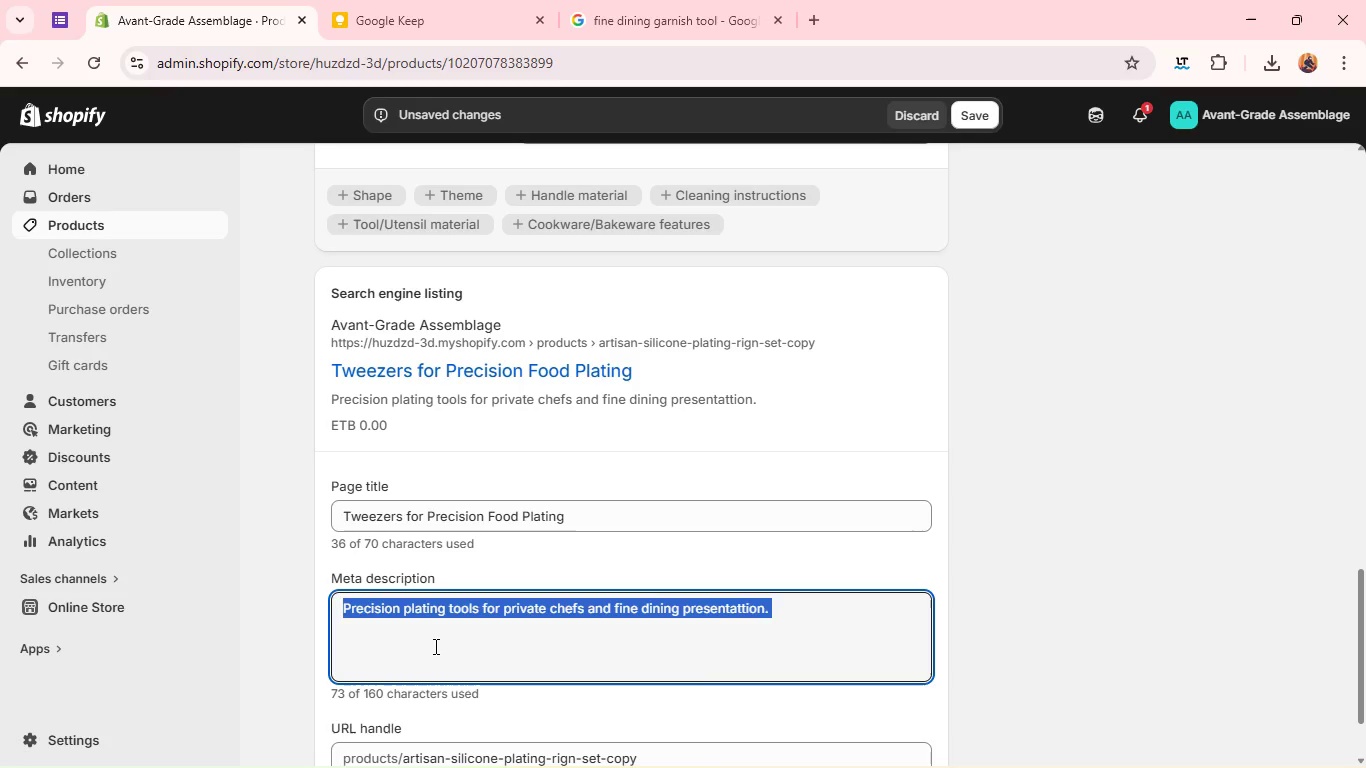 
triple_click([434, 646])
 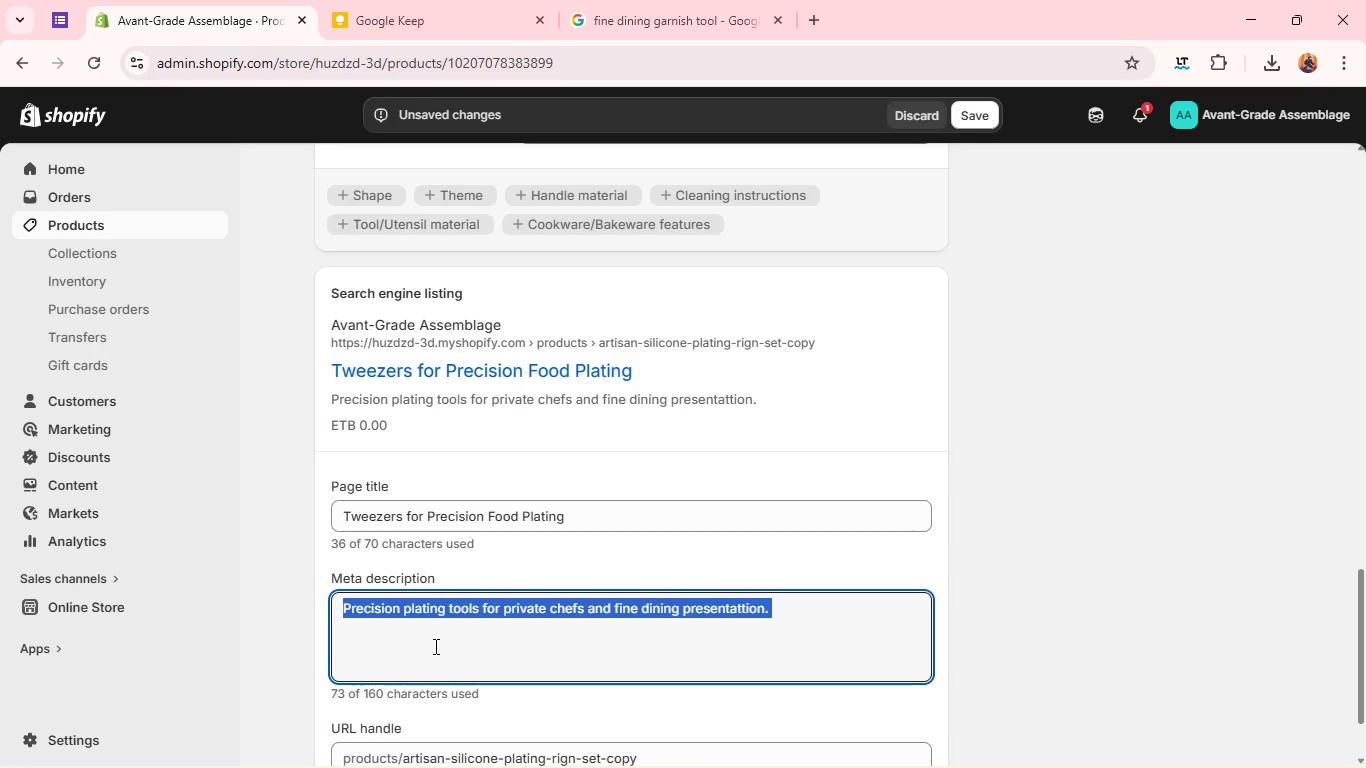 
type(Professional chef plating tweezers for fine dining.)
 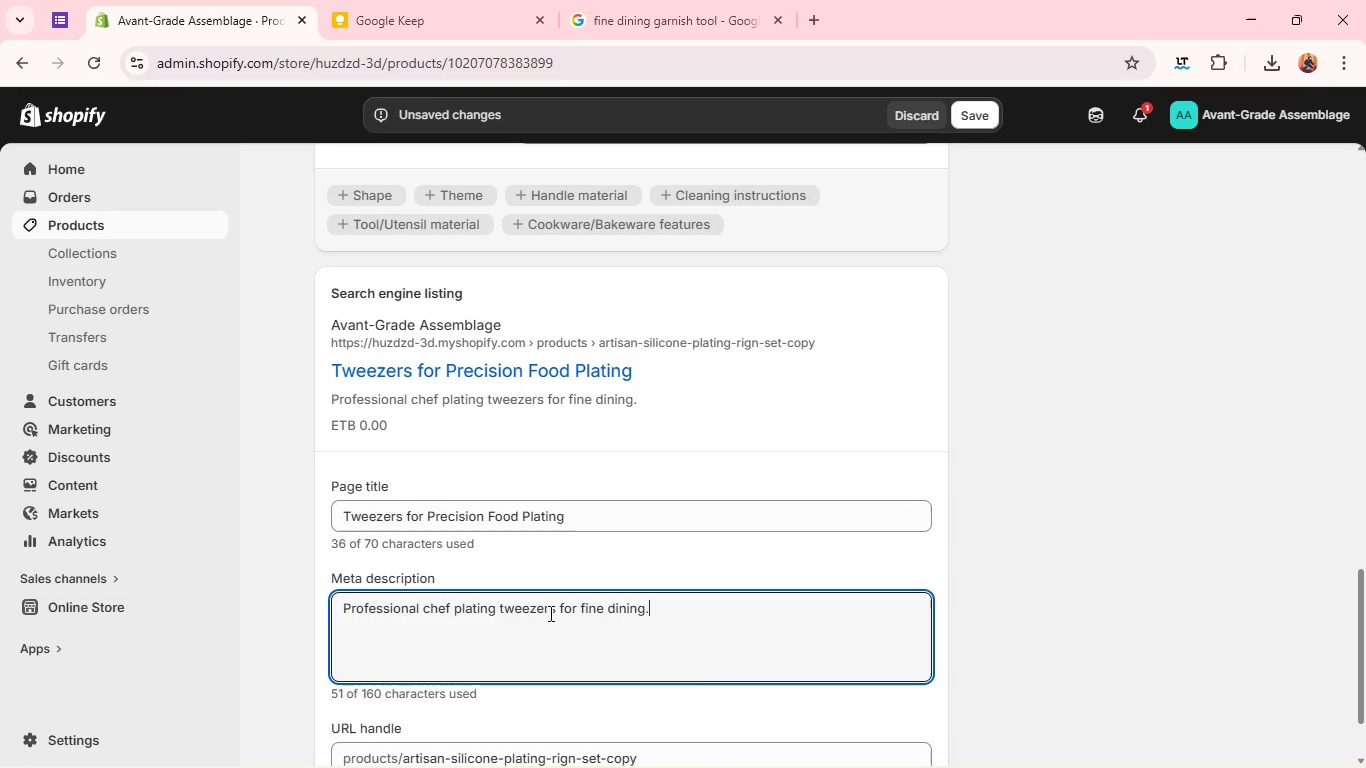 
wait(18.91)
 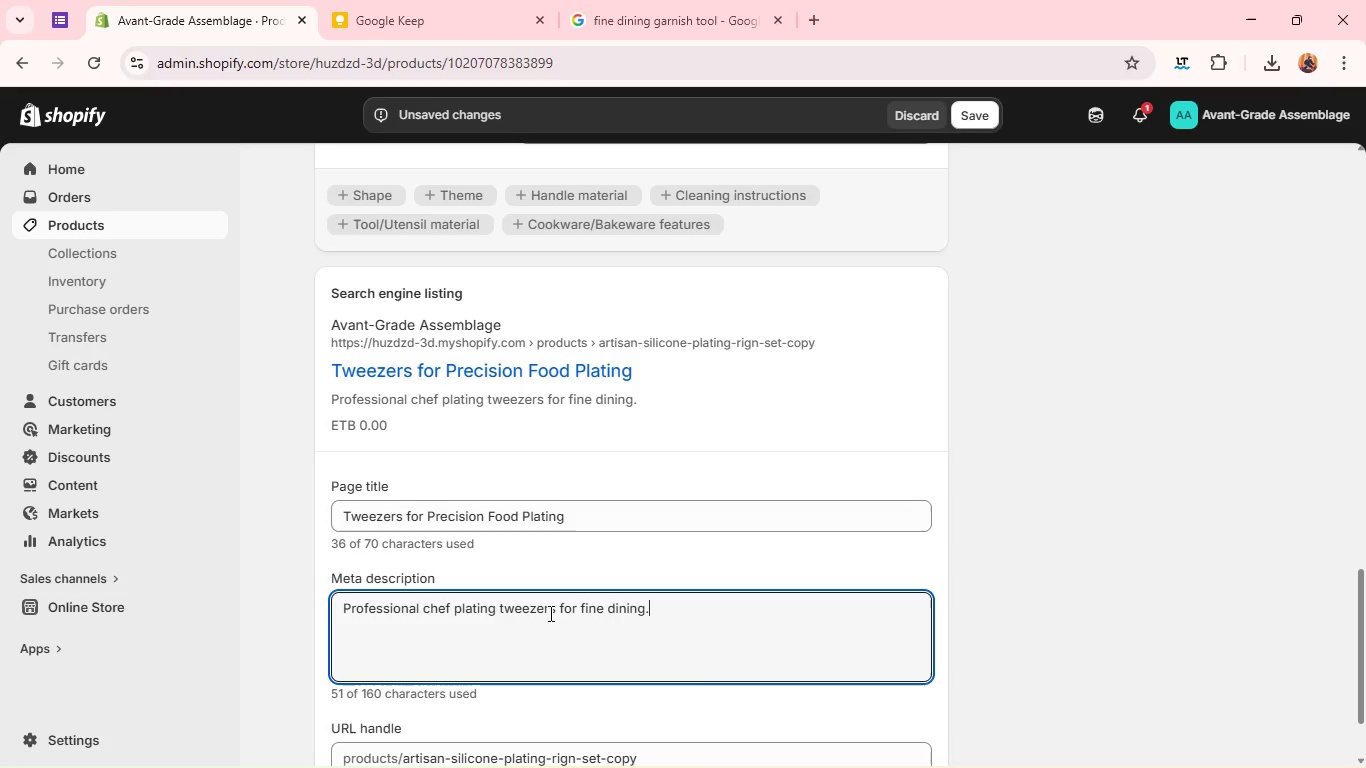 
left_click([1246, 735])
 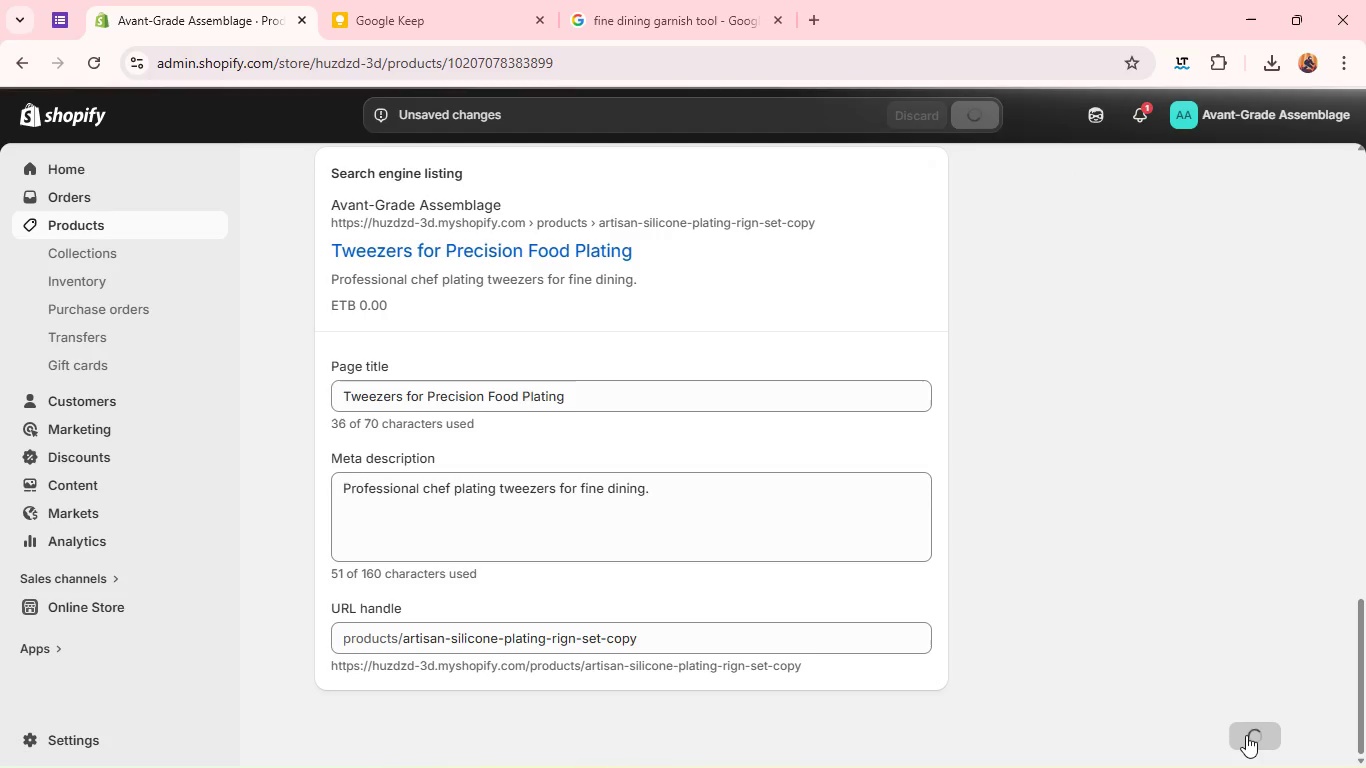 
wait(22.59)
 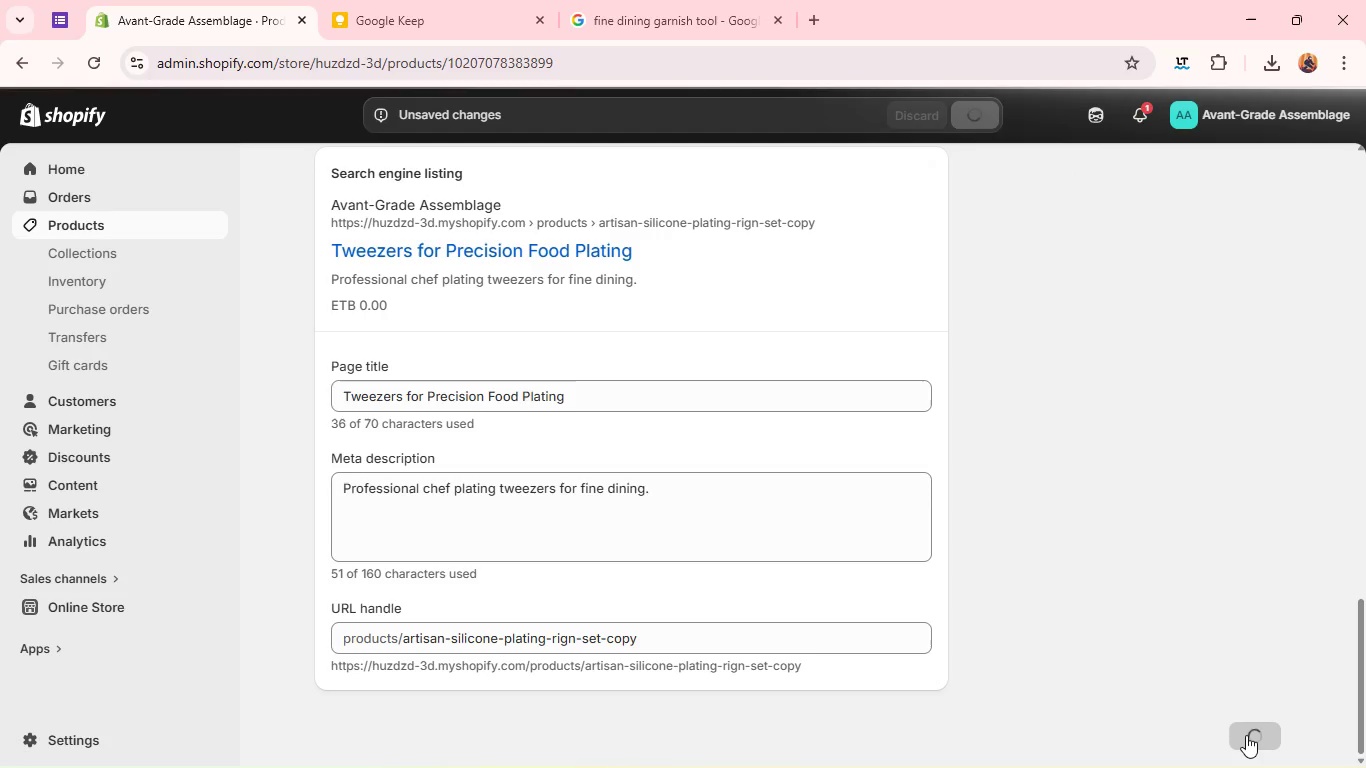 
left_click([1260, 733])
 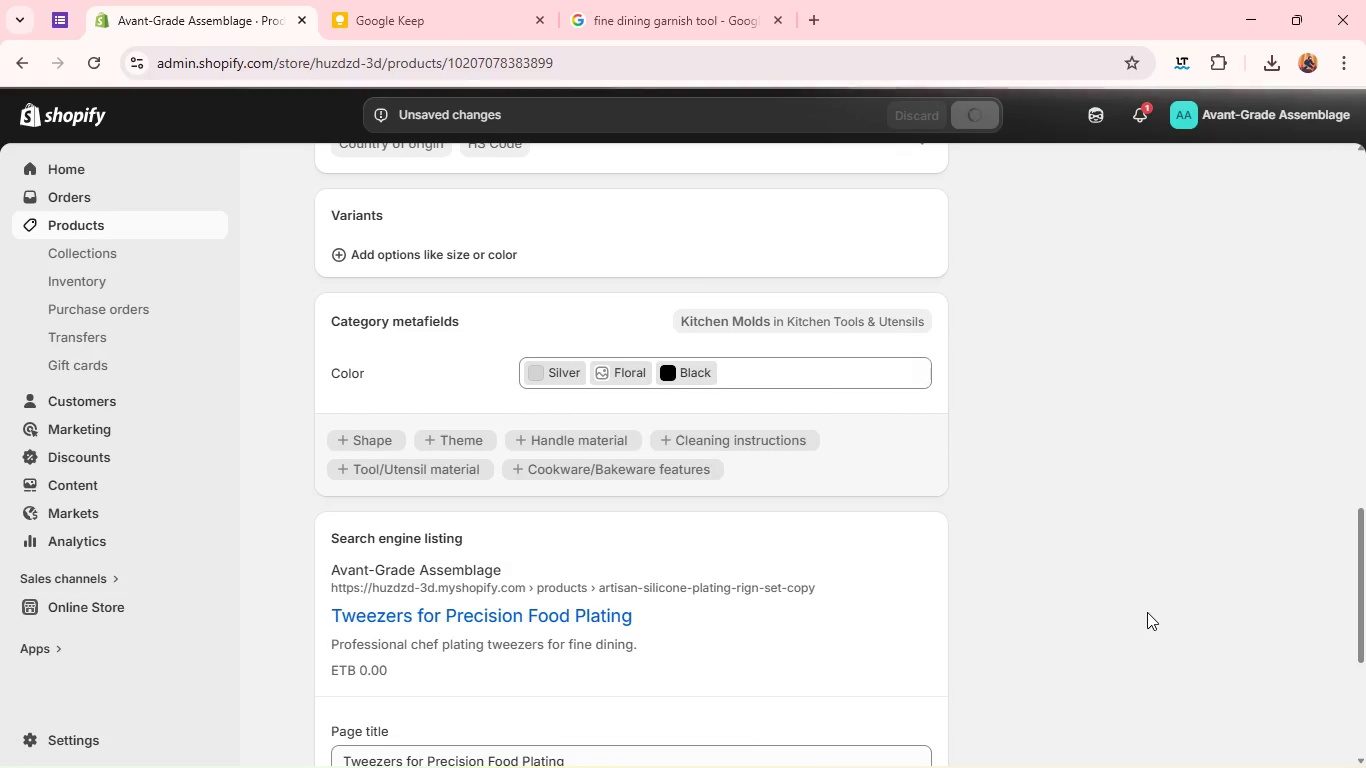 
wait(20.38)
 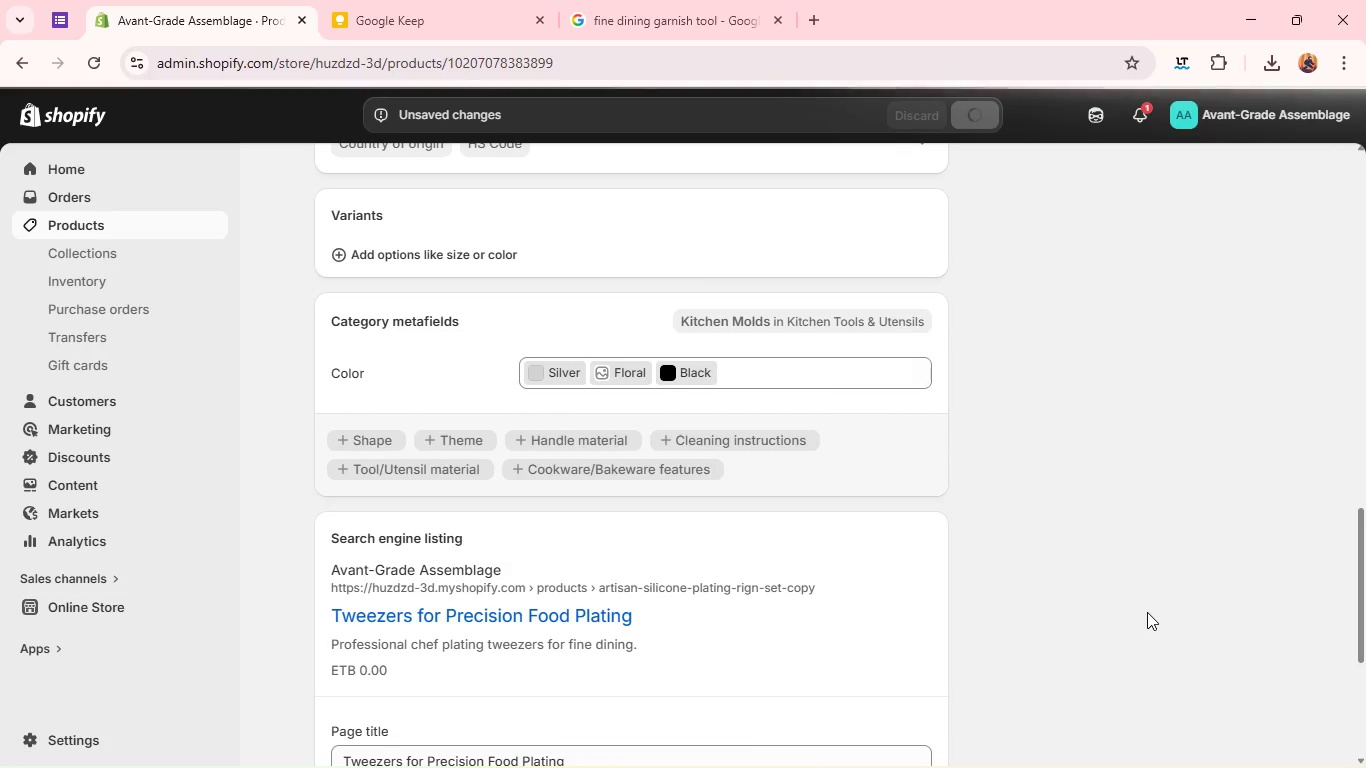 
left_click([1038, 523])
 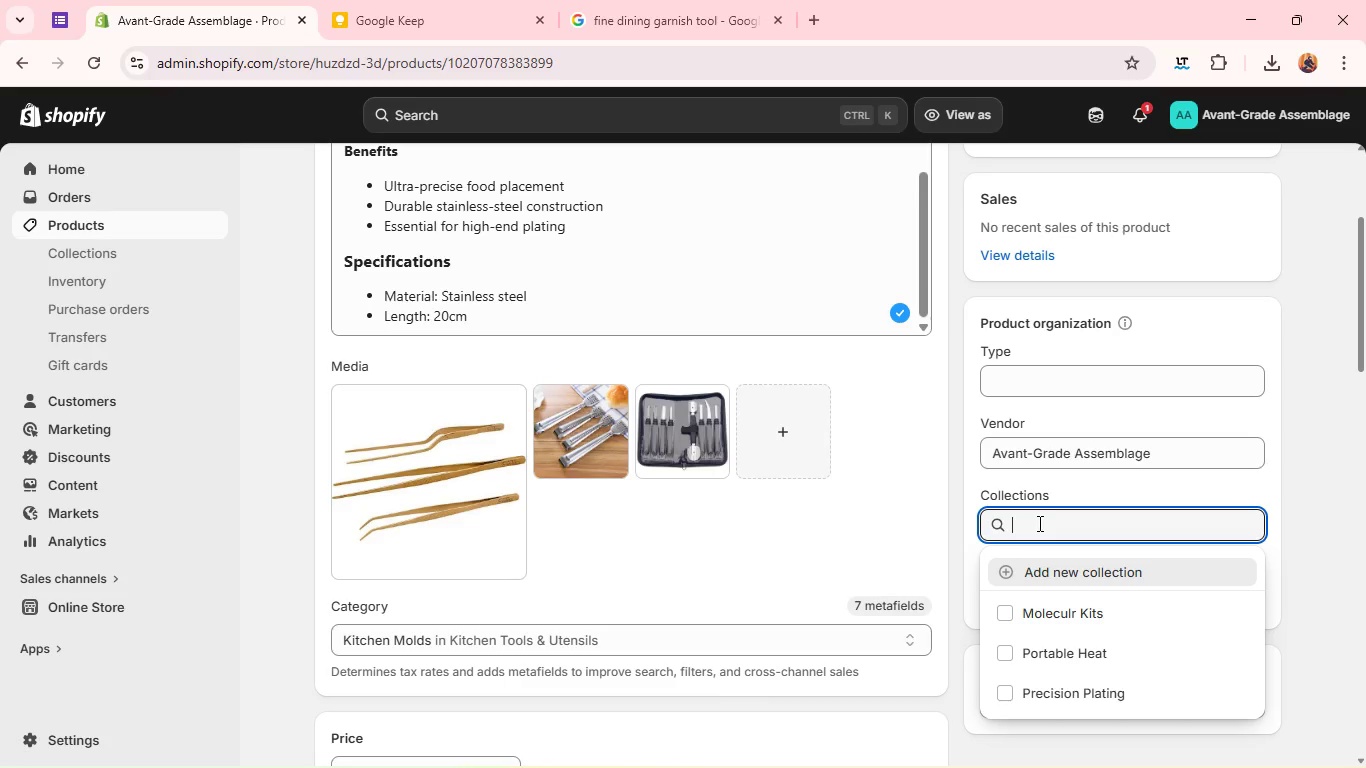 
wait(9.33)
 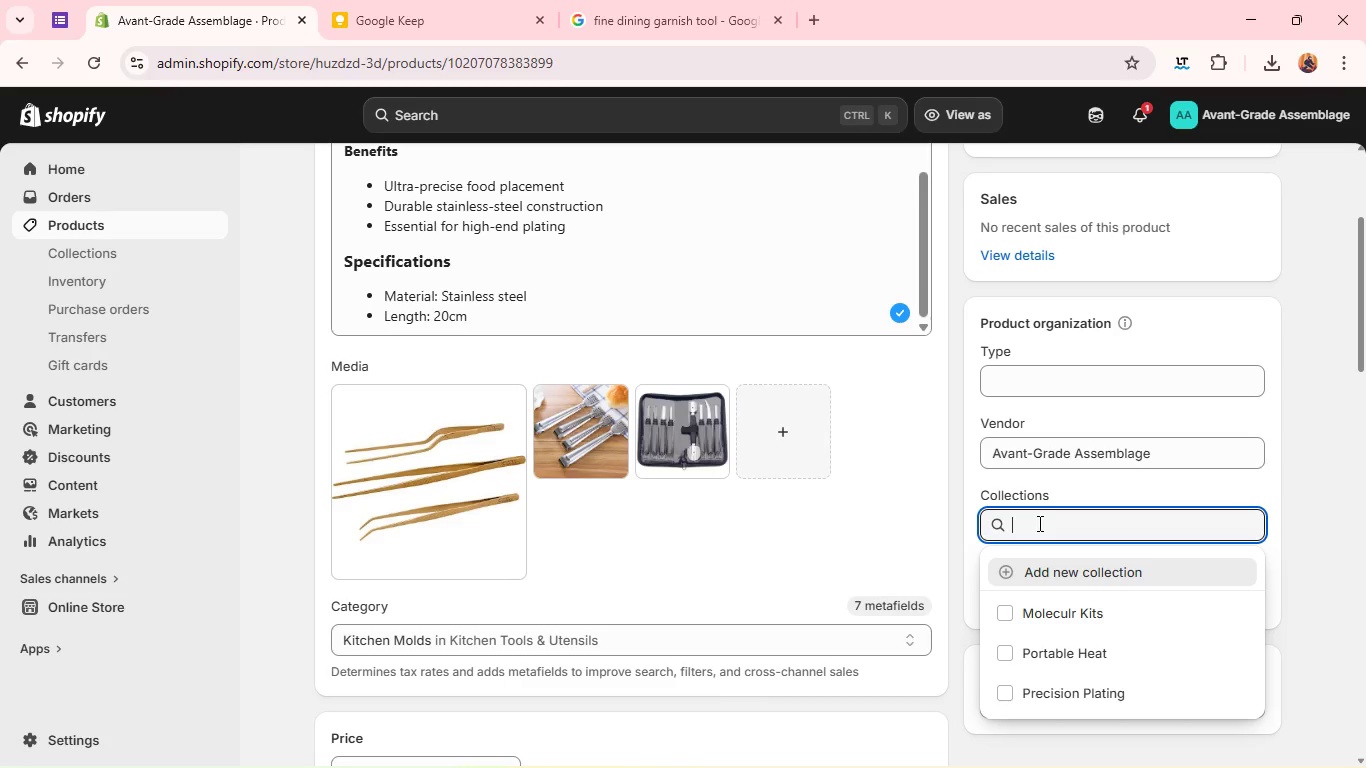 
mouse_move([688, 436])
 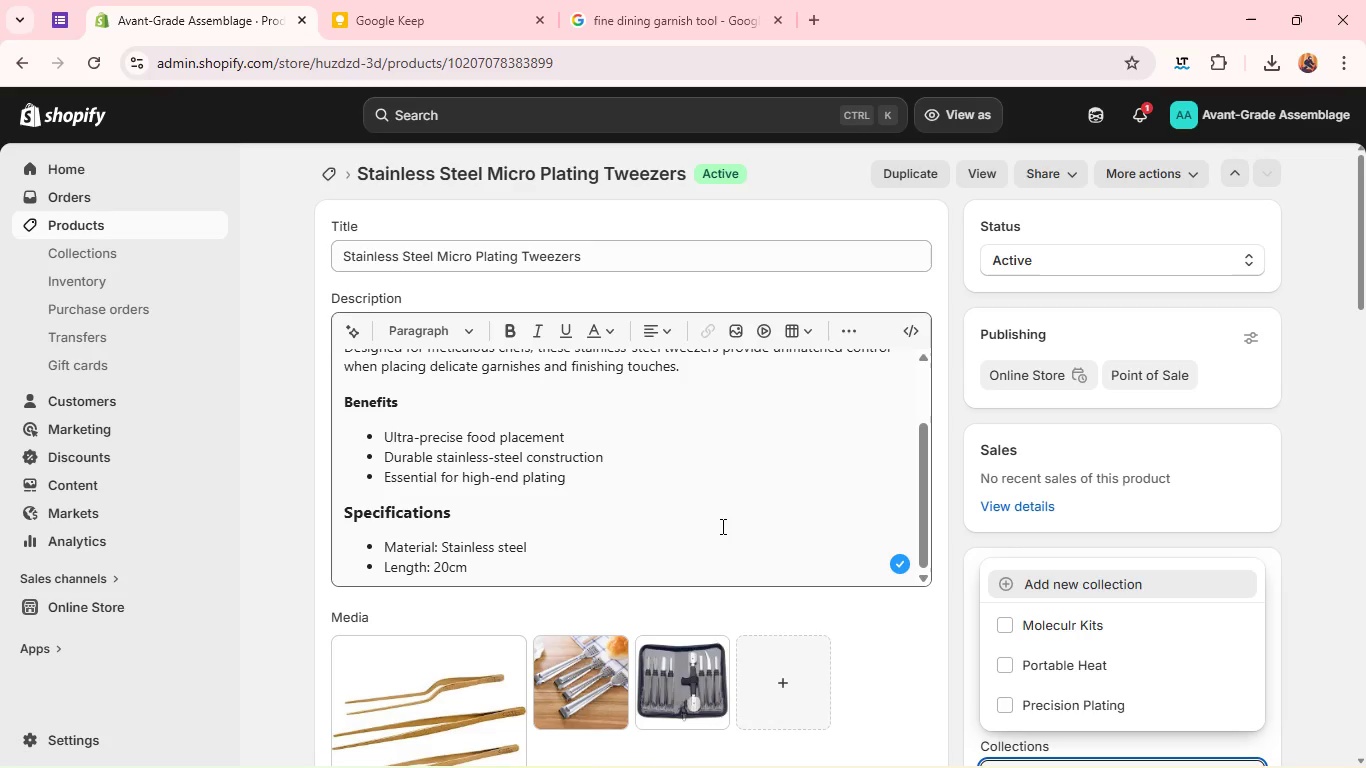 
wait(108.64)
 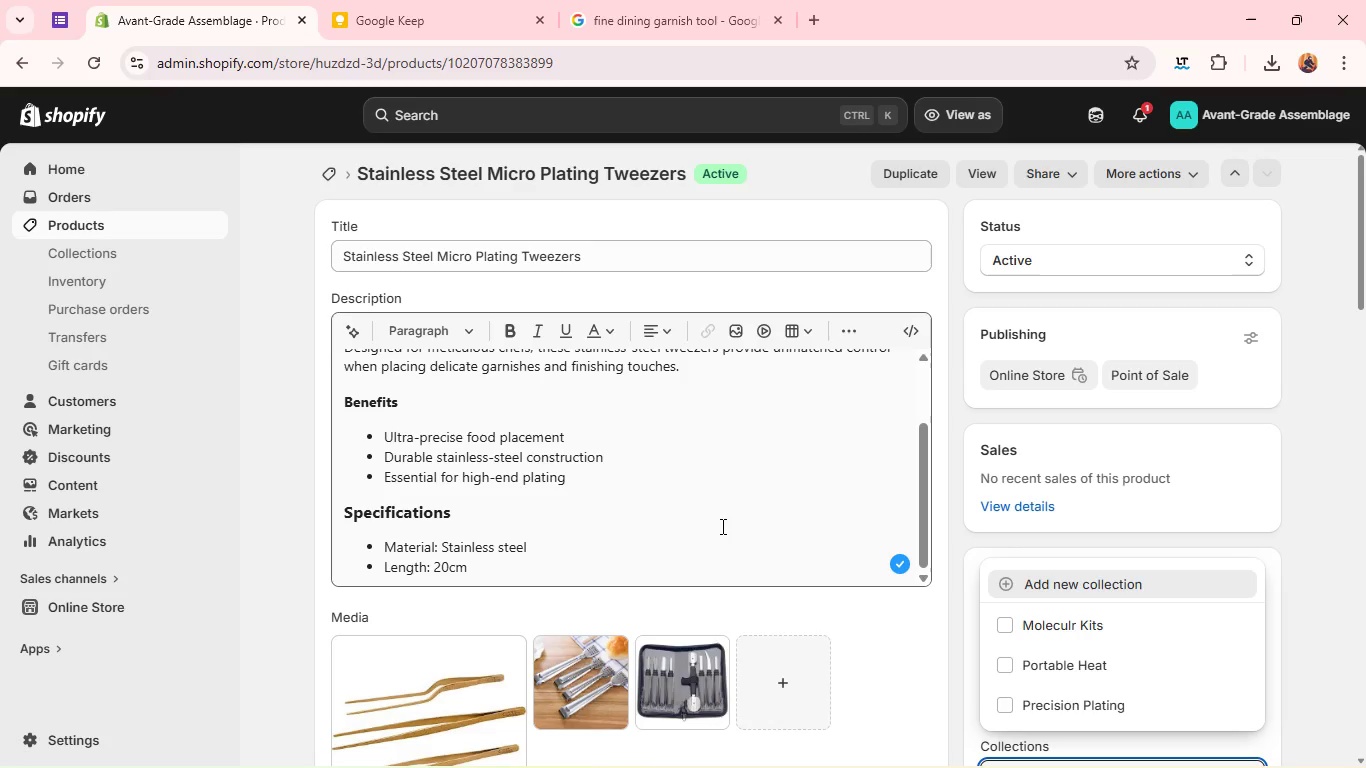 
left_click([708, 498])
 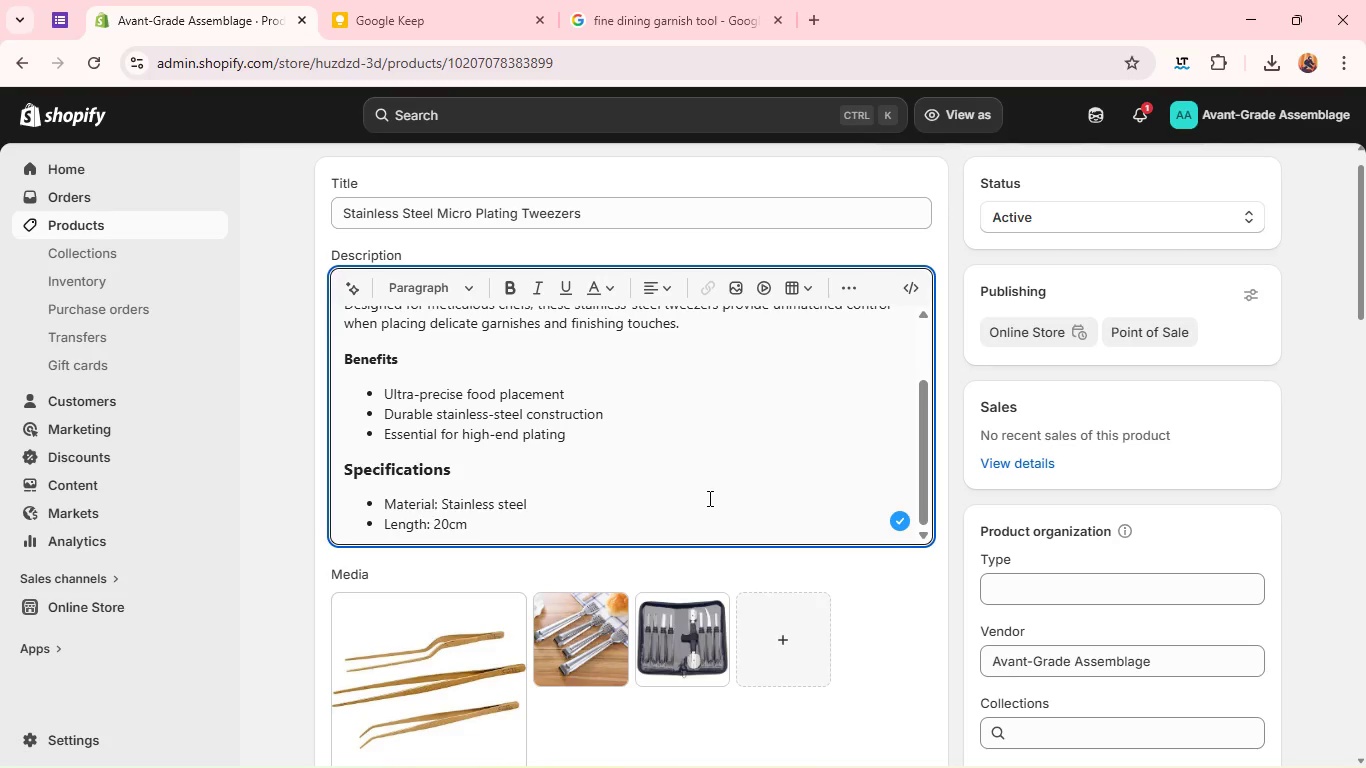 
wait(28.55)
 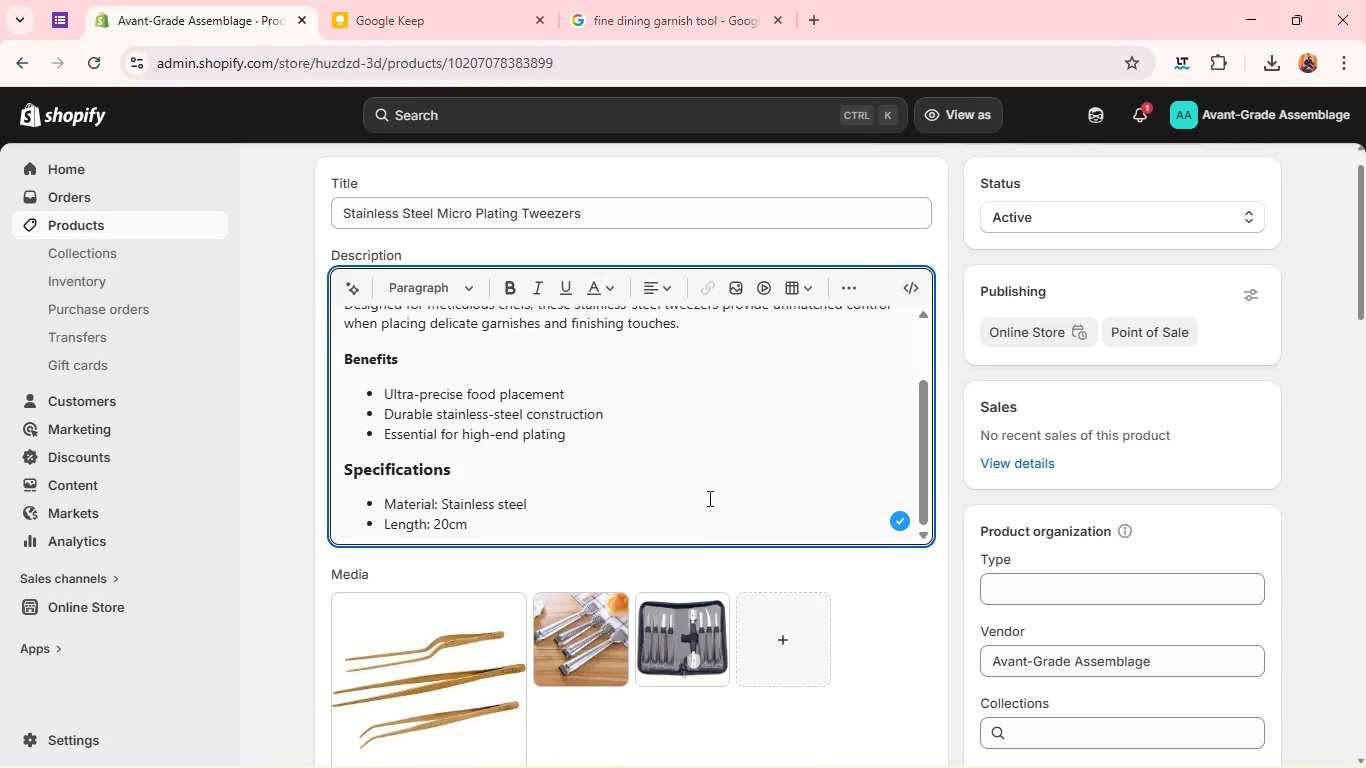 
left_click([1077, 726])
 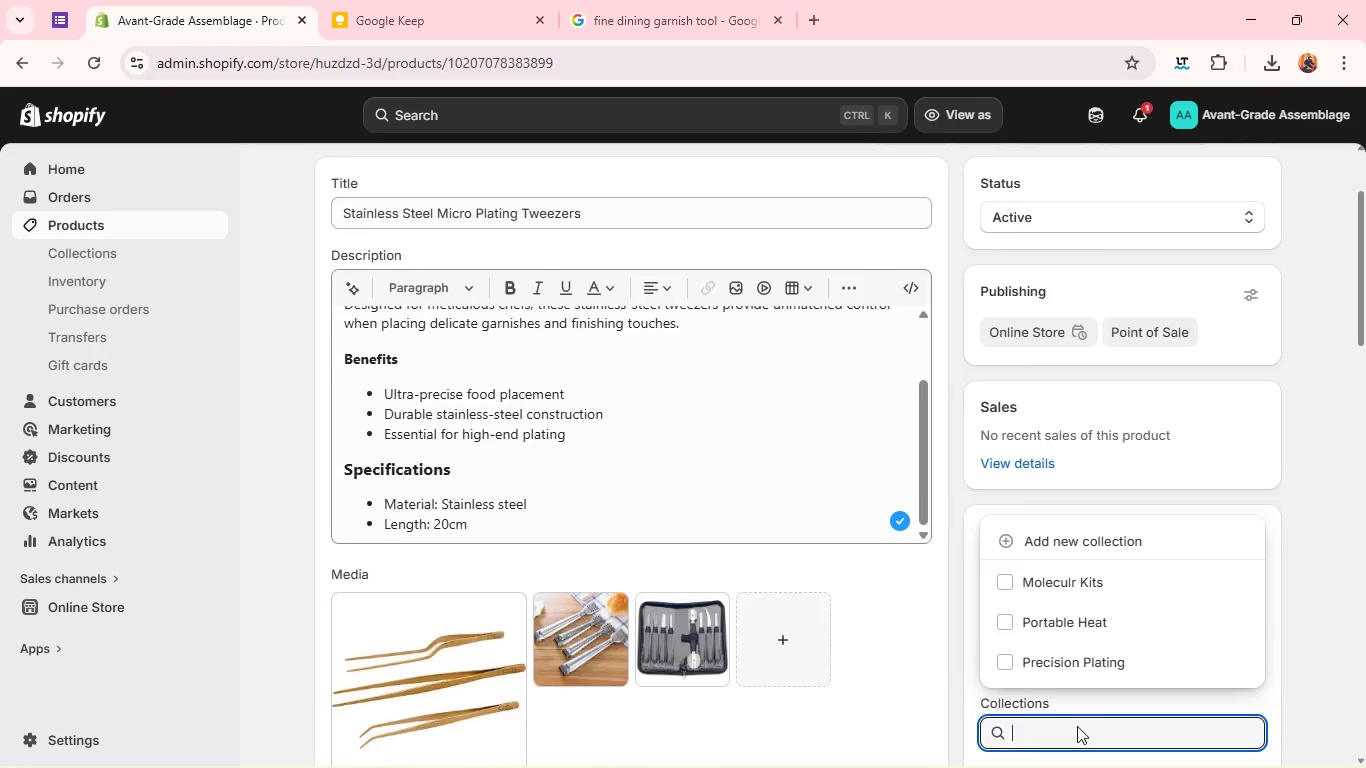 
left_click([1077, 726])
 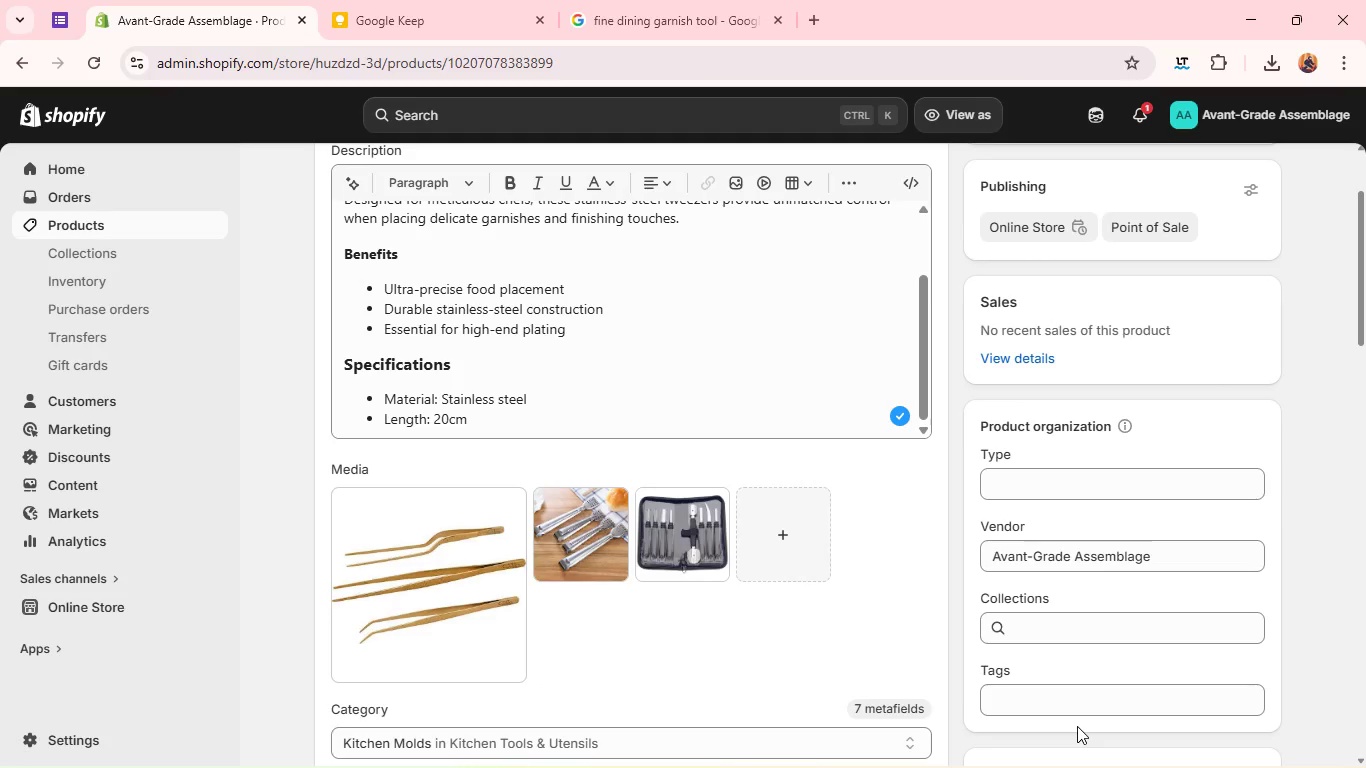 
wait(8.39)
 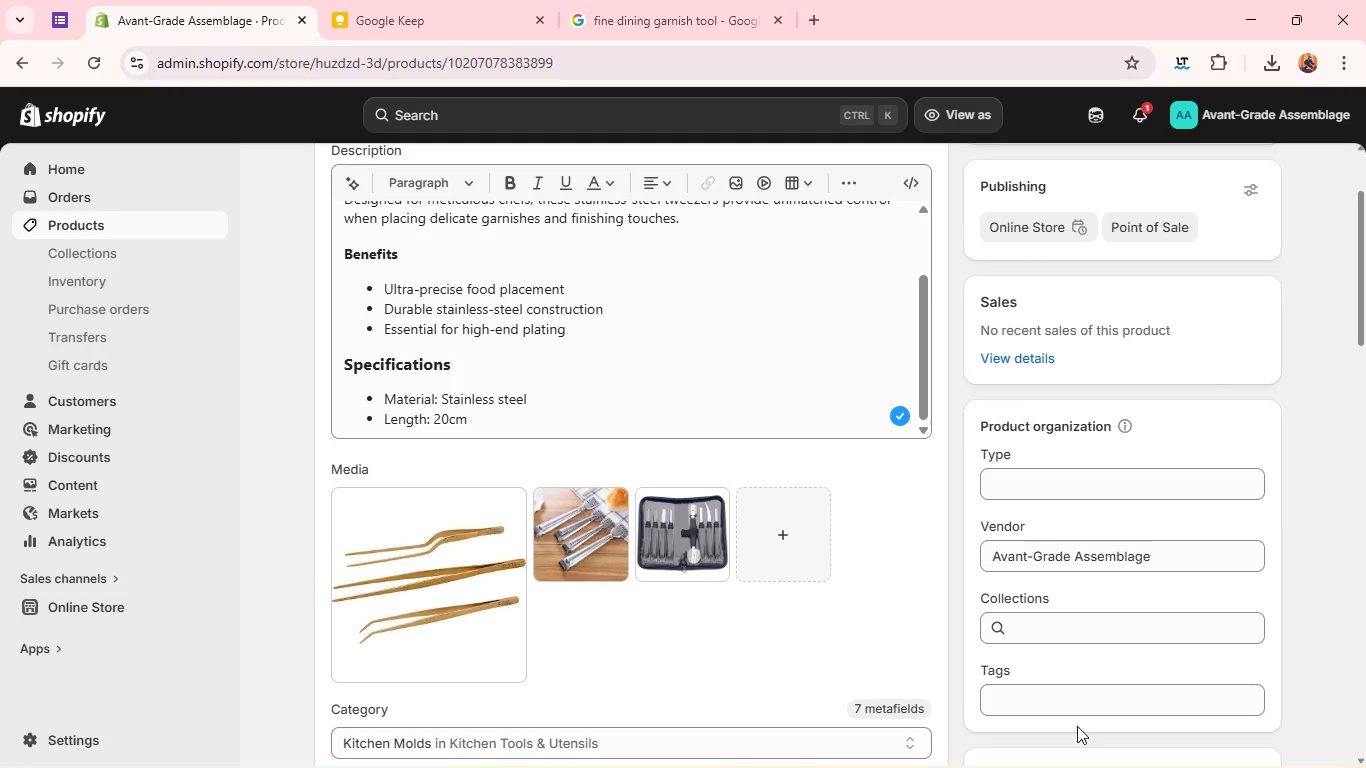 
left_click([1078, 691])
 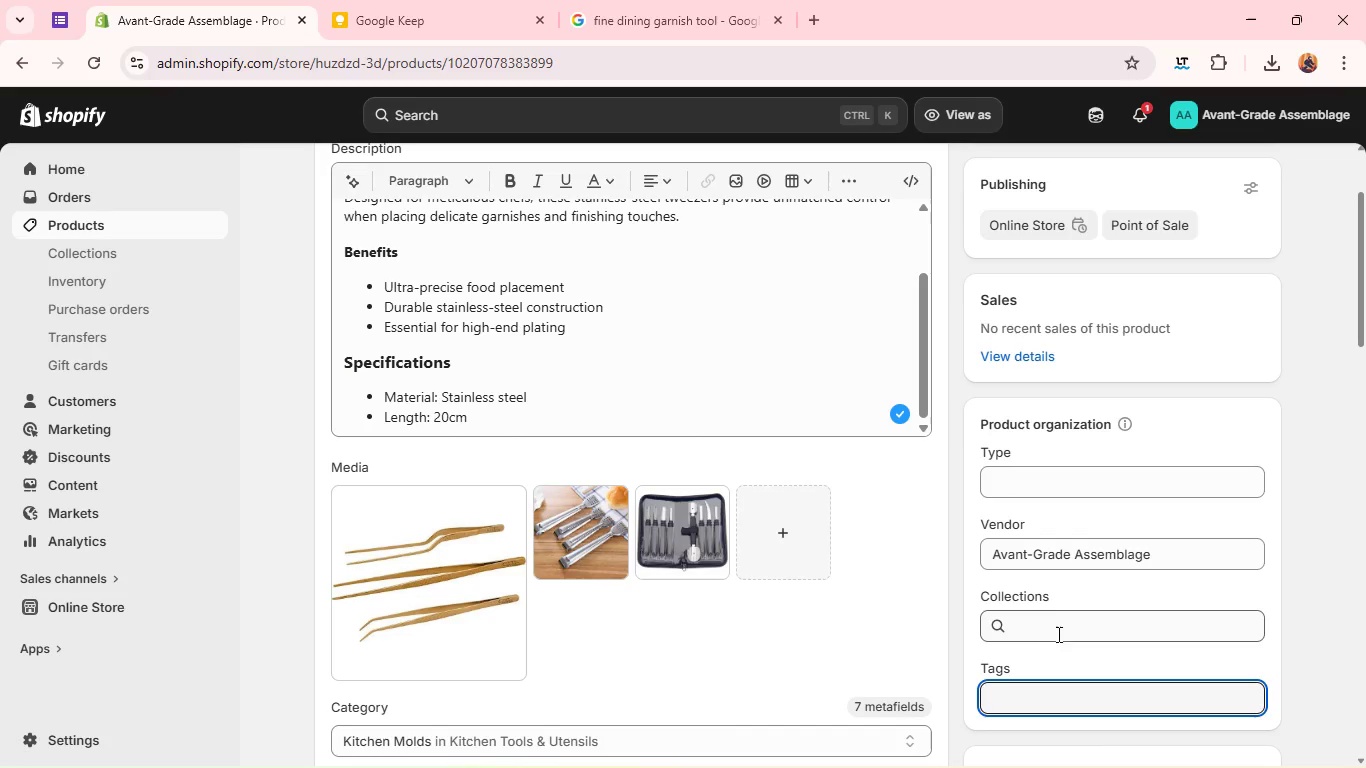 
left_click([1055, 629])
 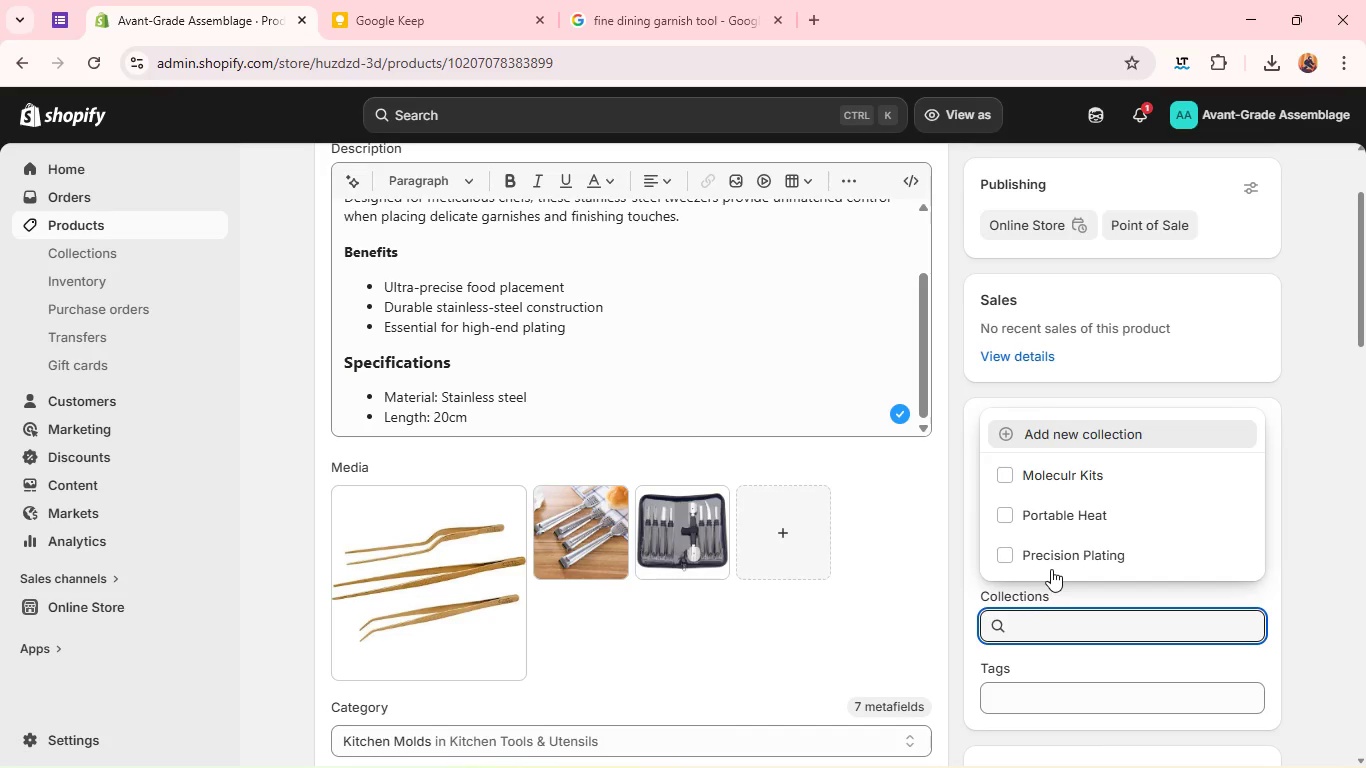 
left_click([1051, 568])
 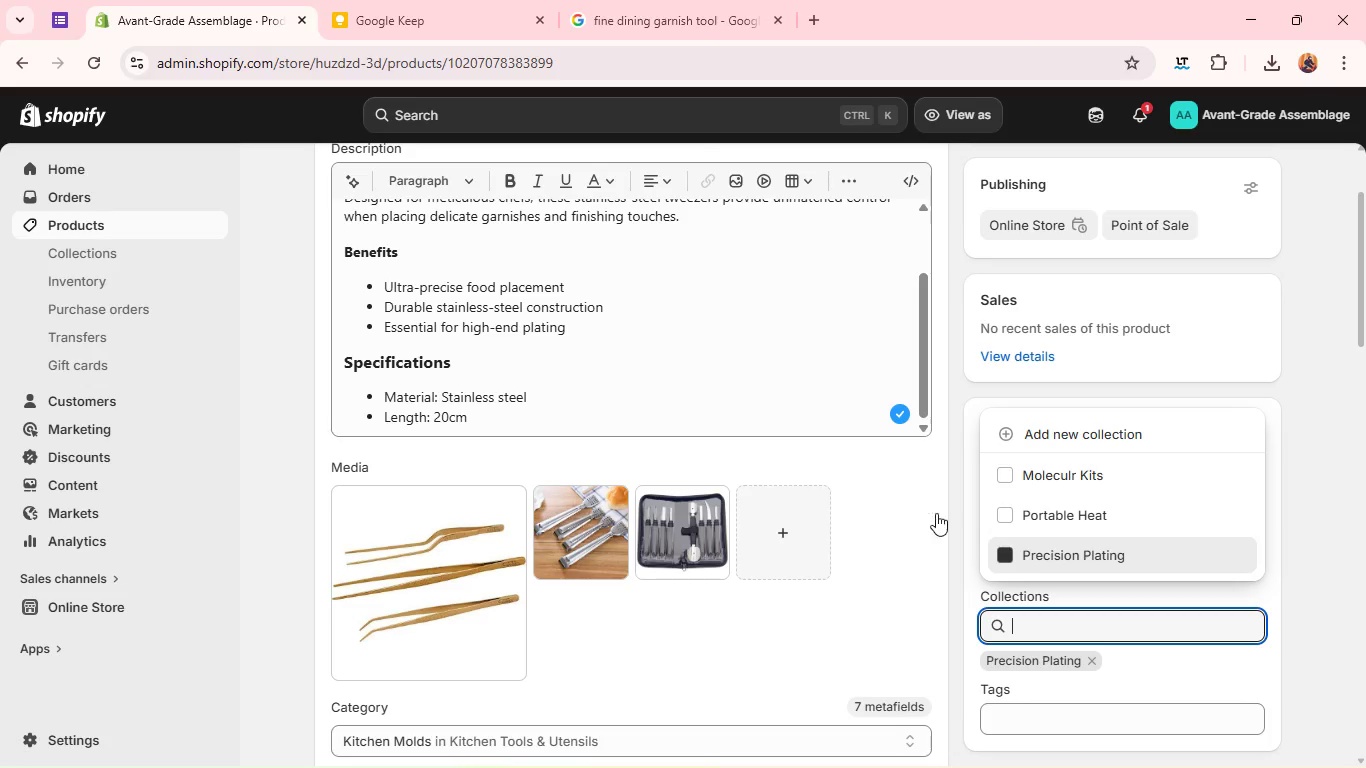 
left_click([938, 514])
 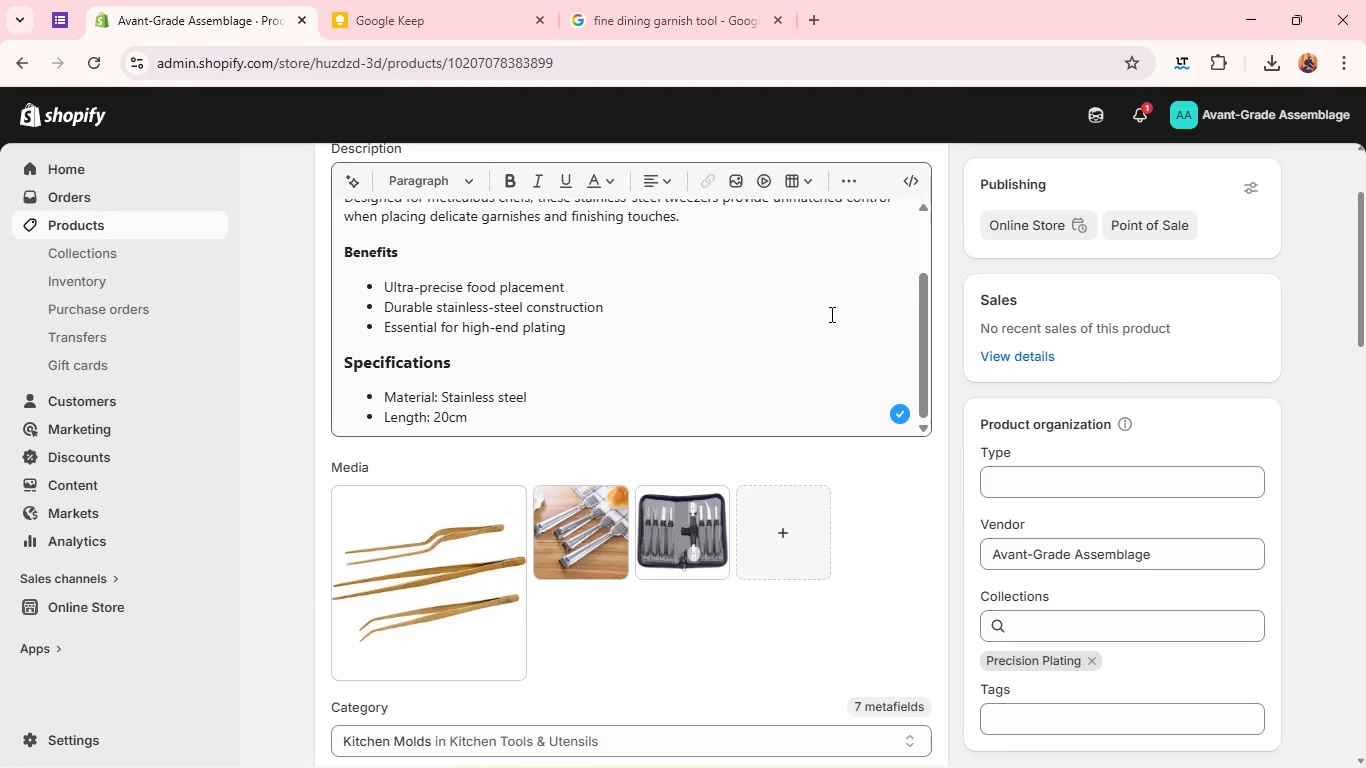 
mouse_move([833, 227])
 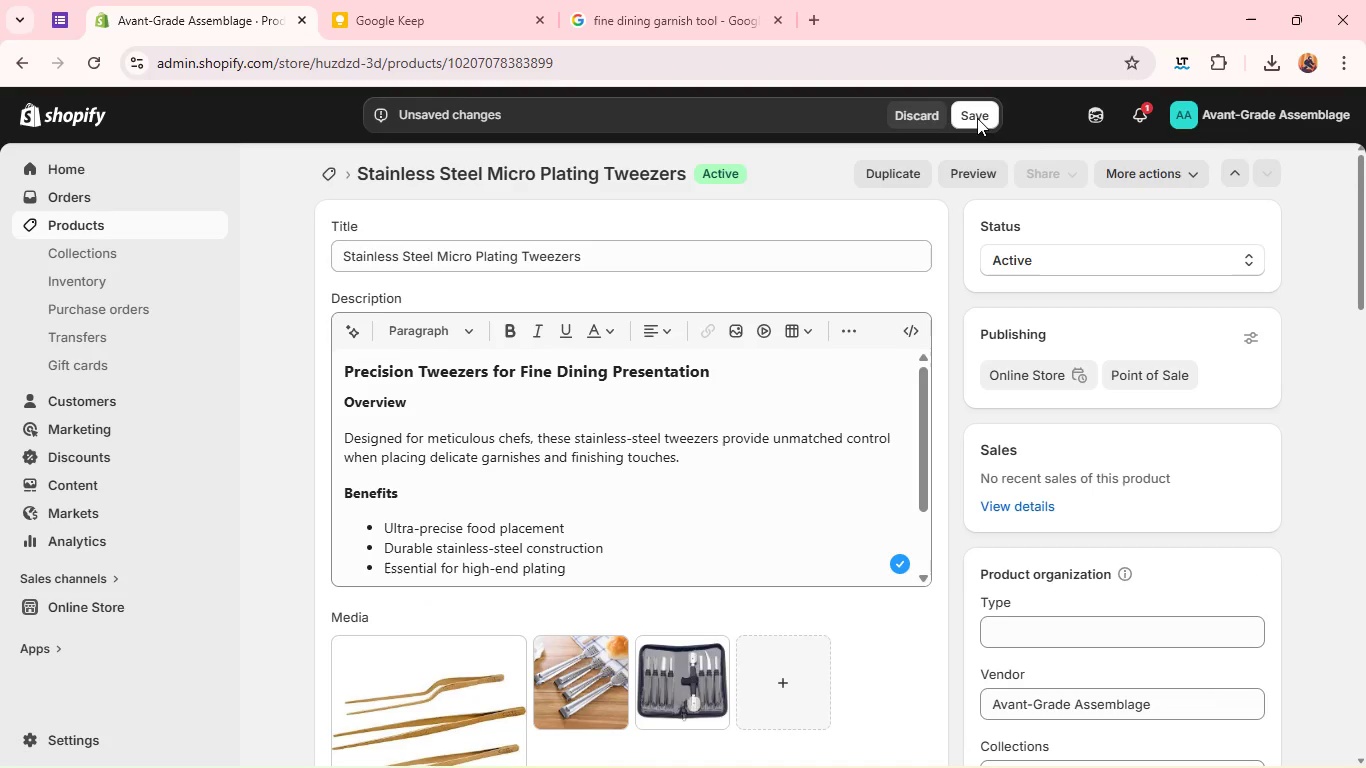 
left_click([977, 118])
 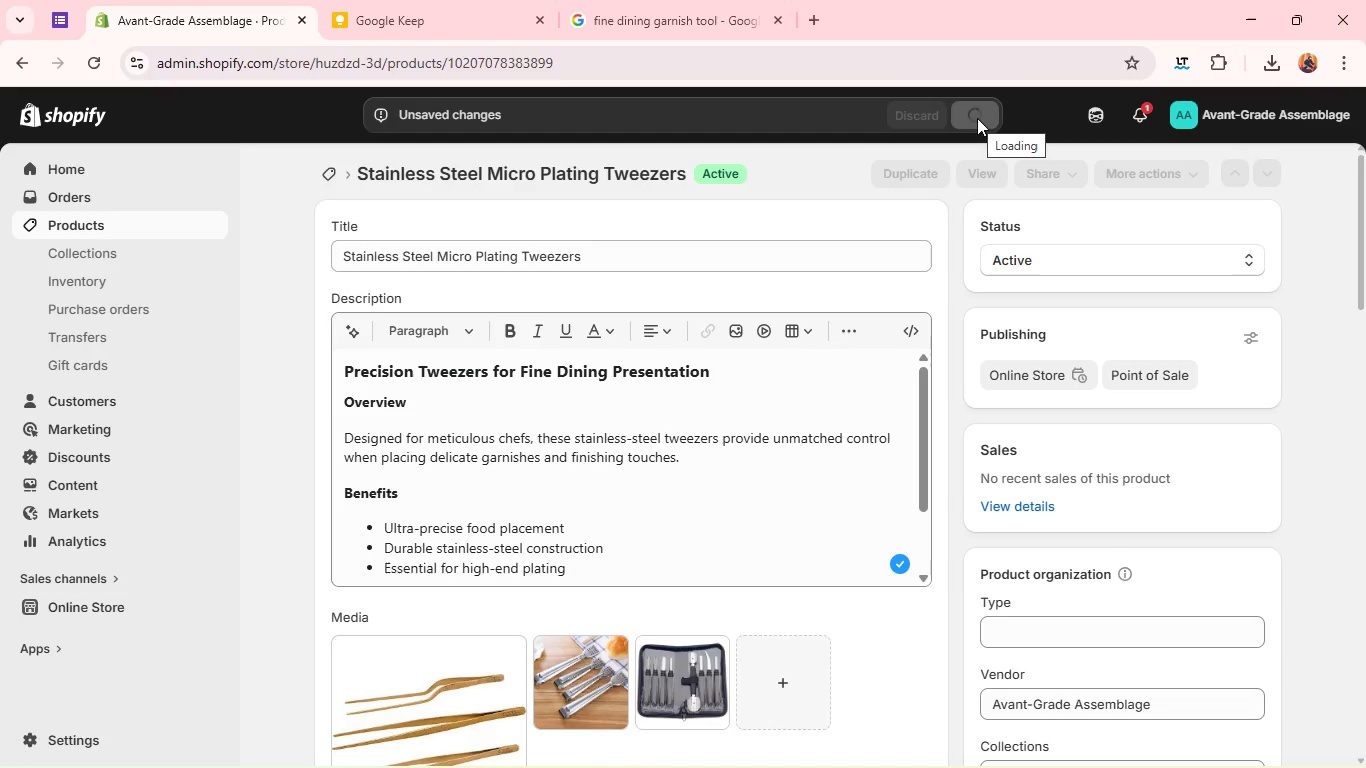 
wait(17.97)
 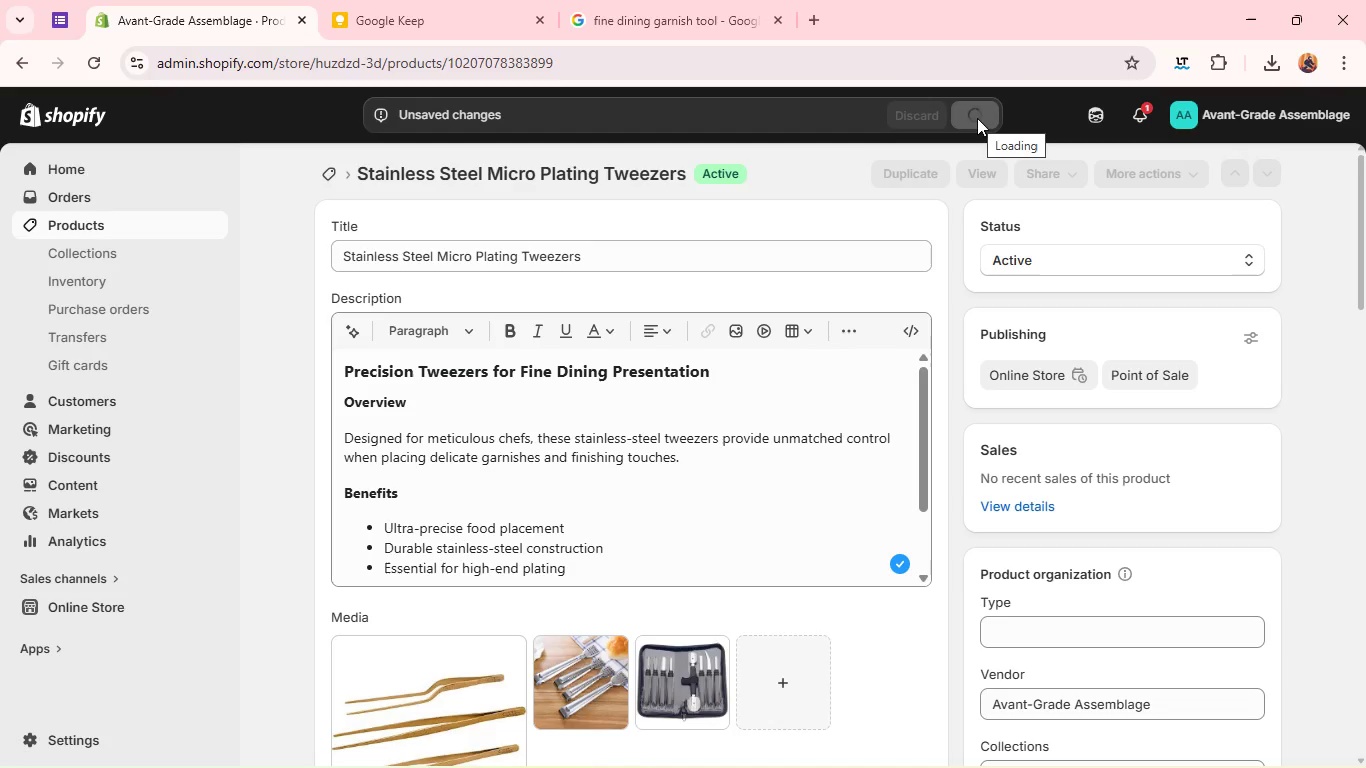 
mouse_move([1129, 610])
 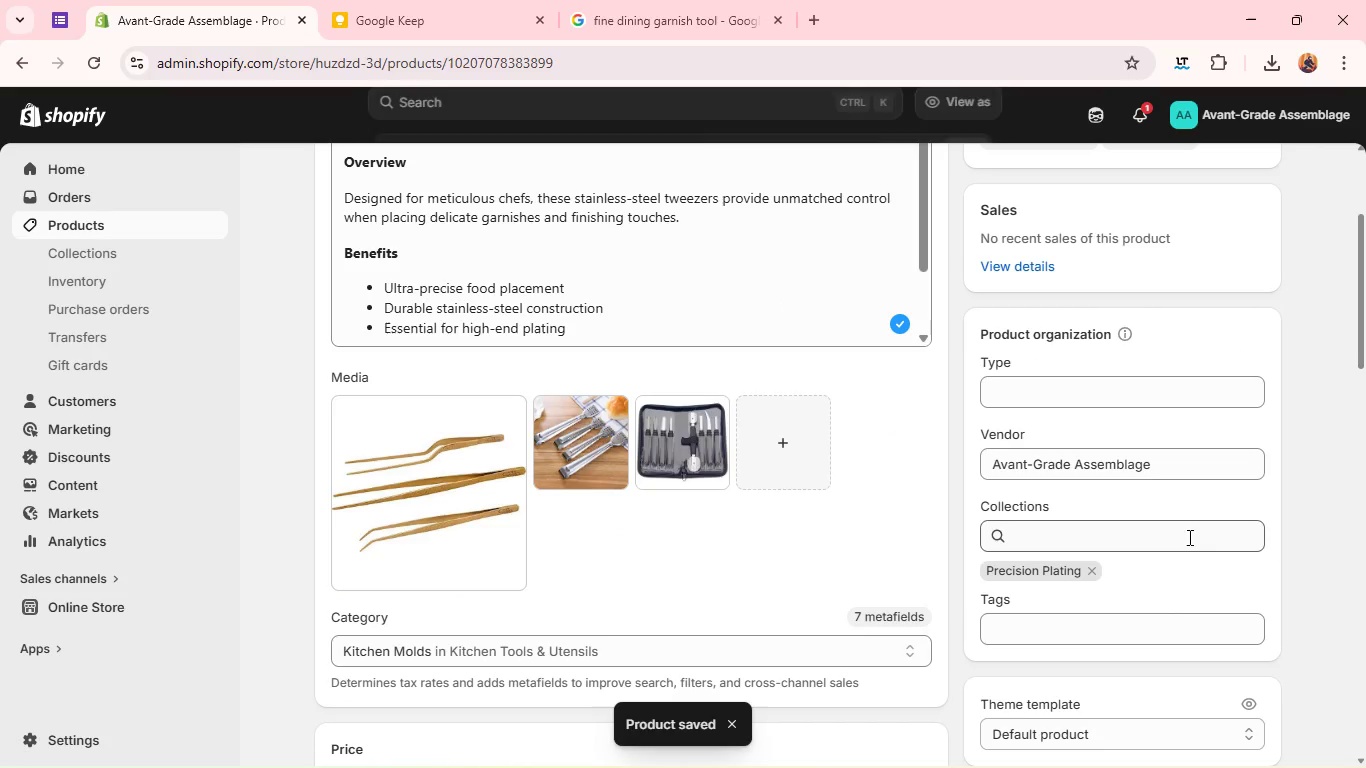 
left_click([1192, 535])
 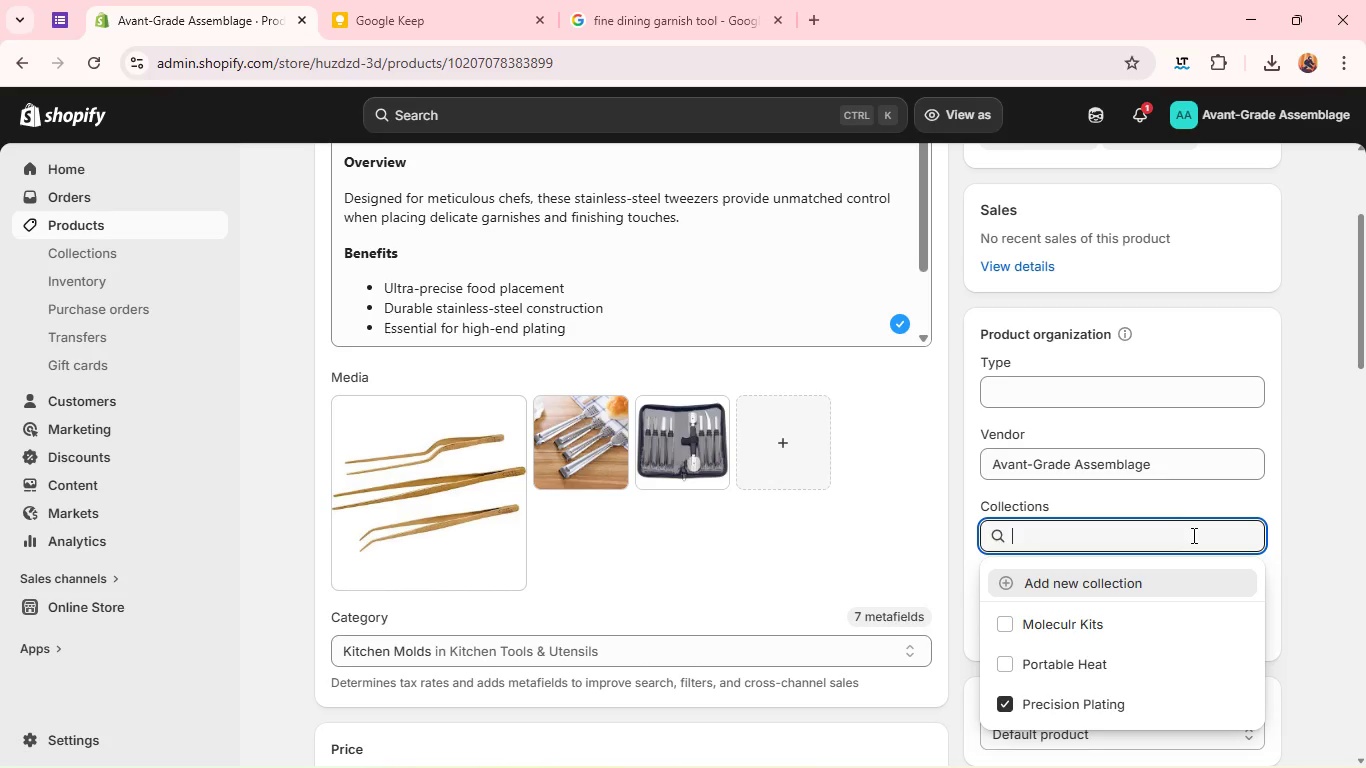 
wait(6.42)
 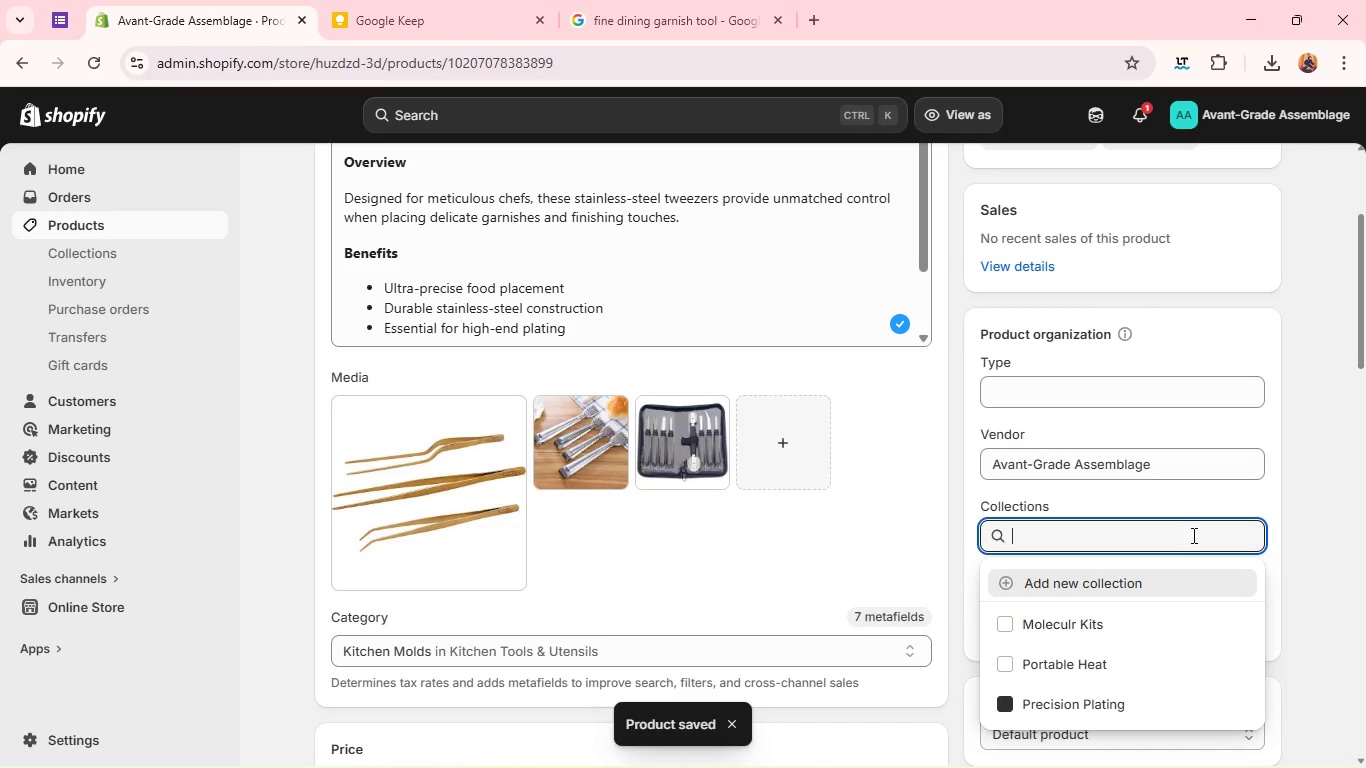 
left_click([784, 590])
 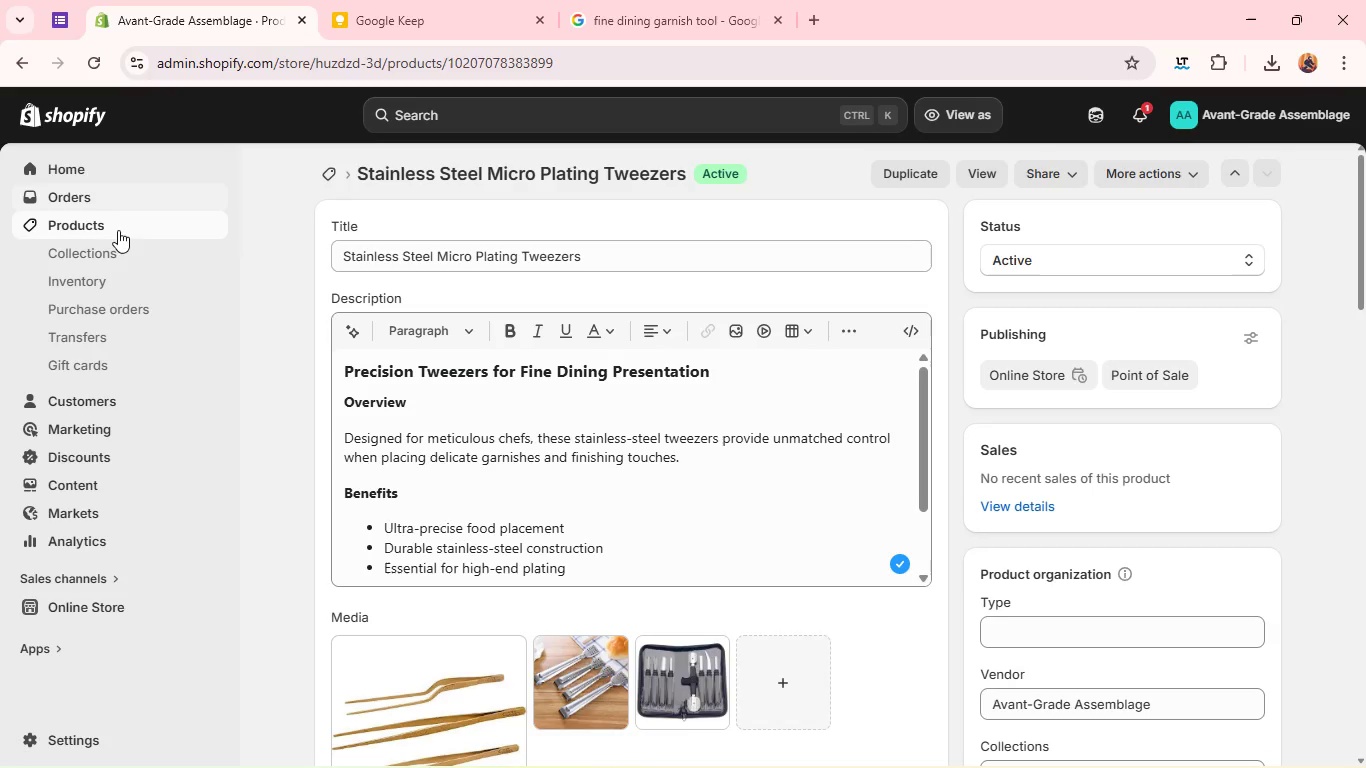 
left_click([123, 234])
 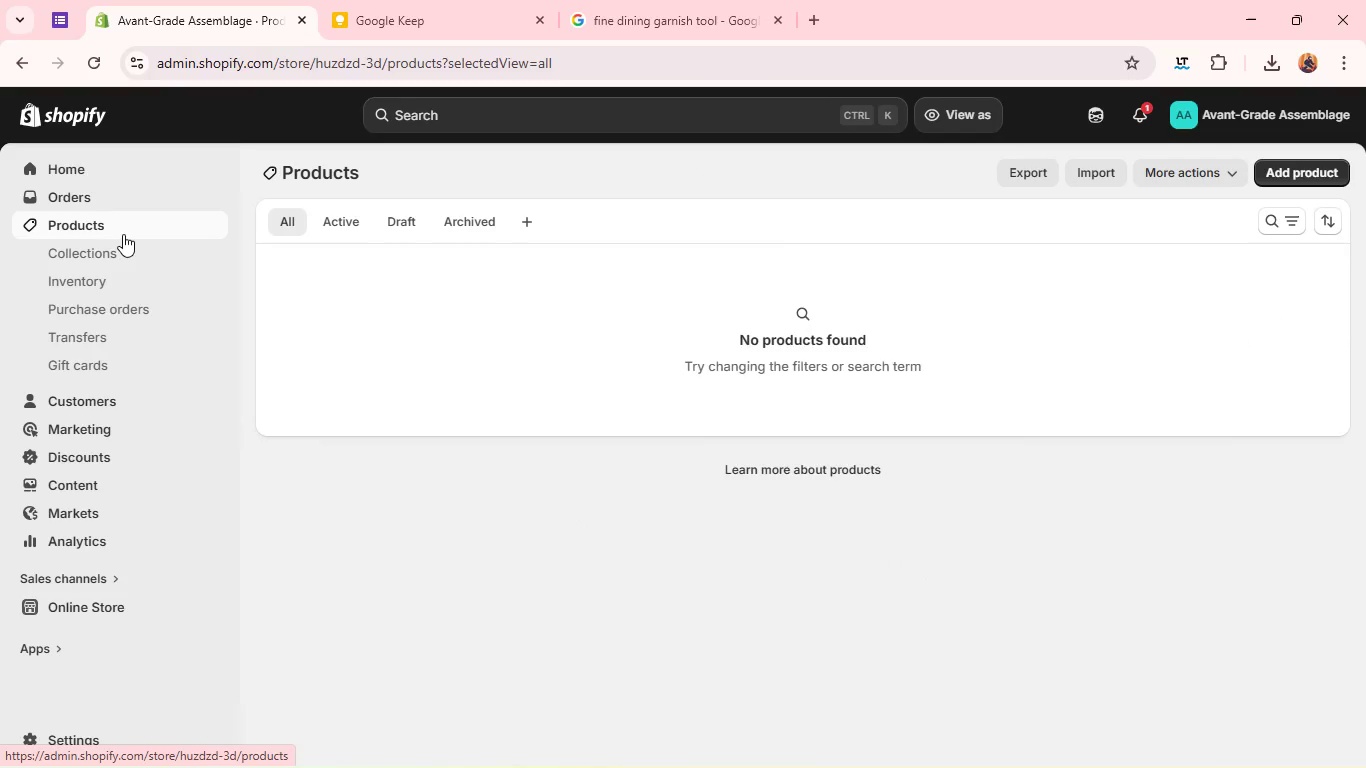 
wait(13.08)
 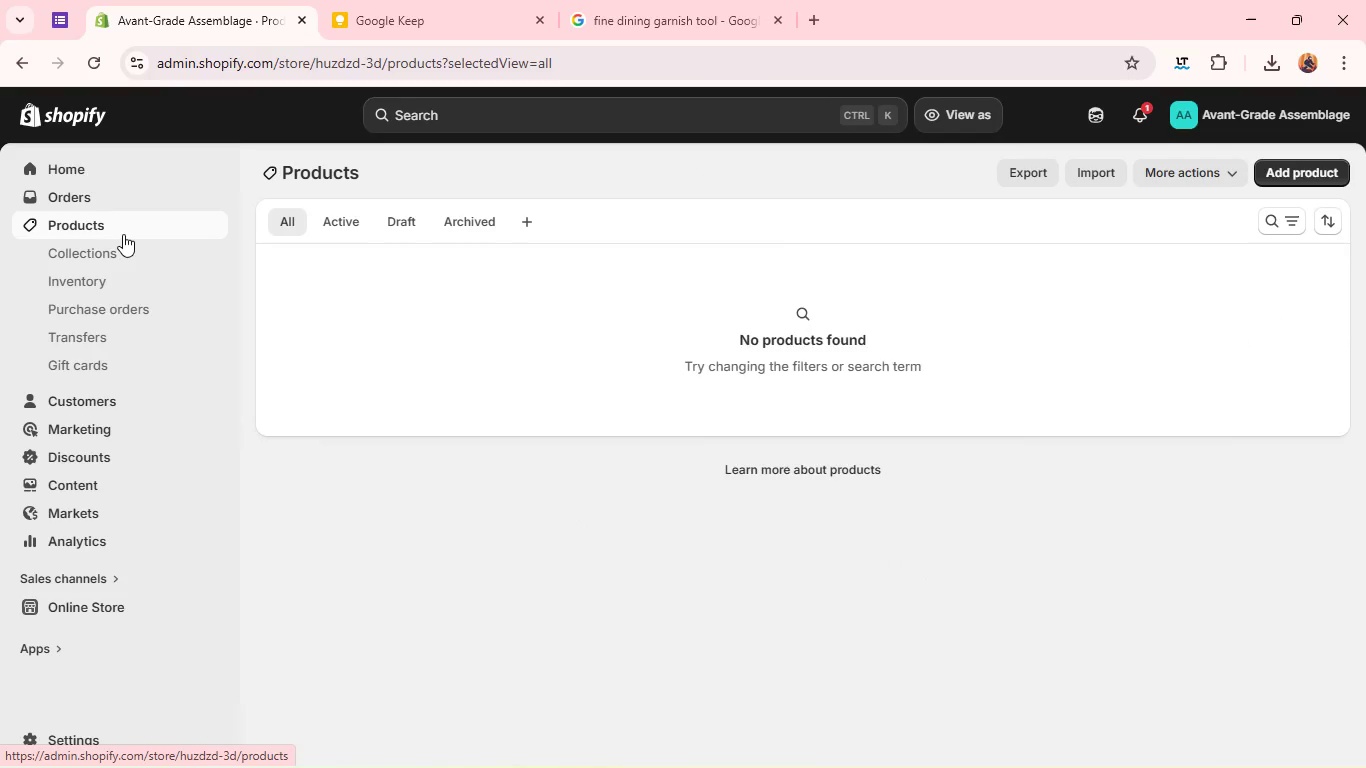 
double_click([311, 361])
 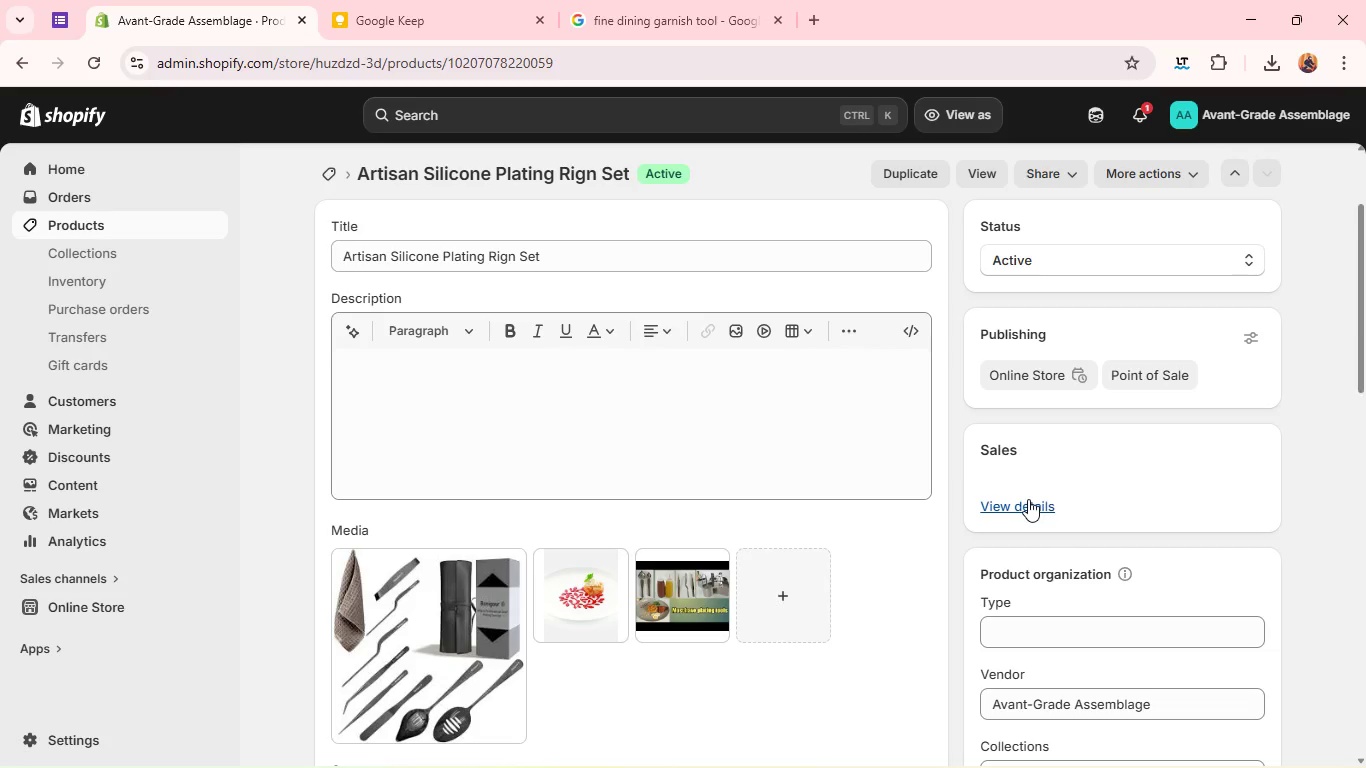 
wait(22.11)
 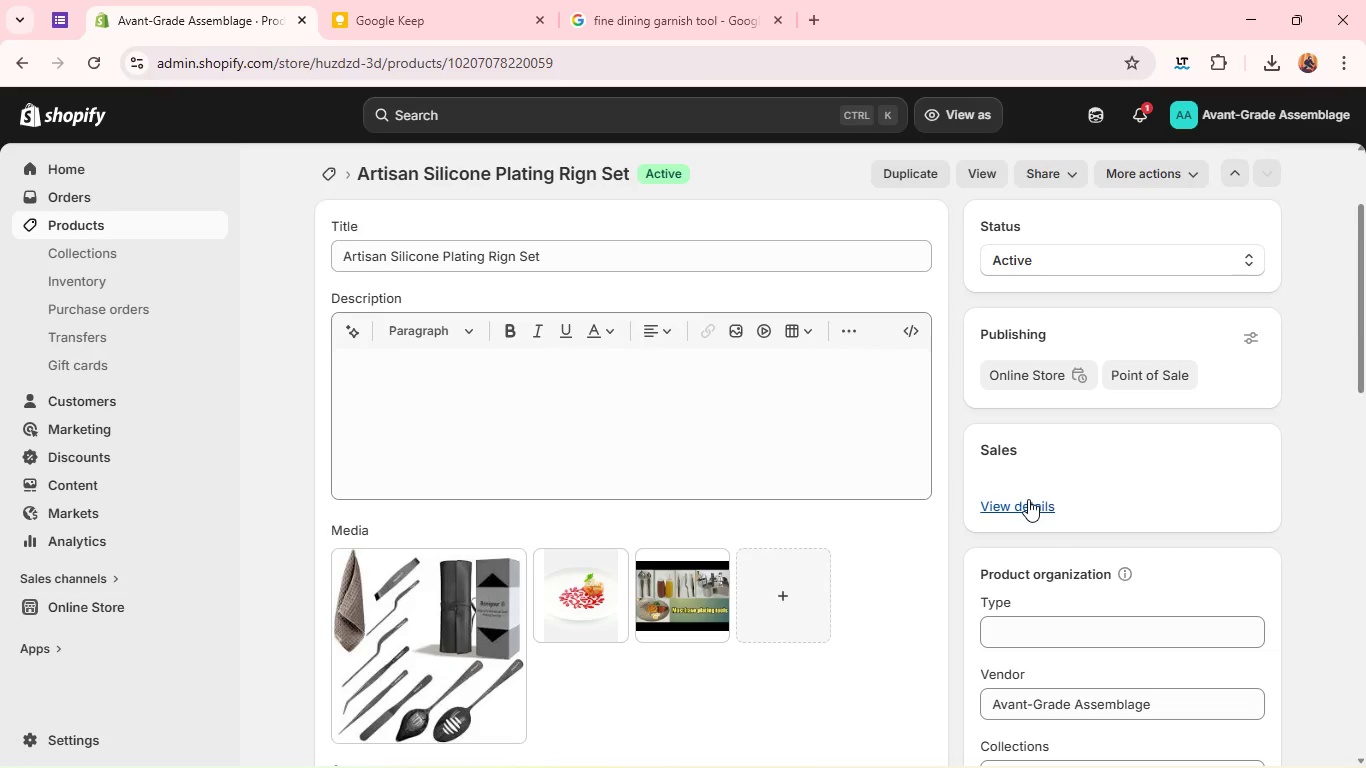 
left_click([1068, 506])
 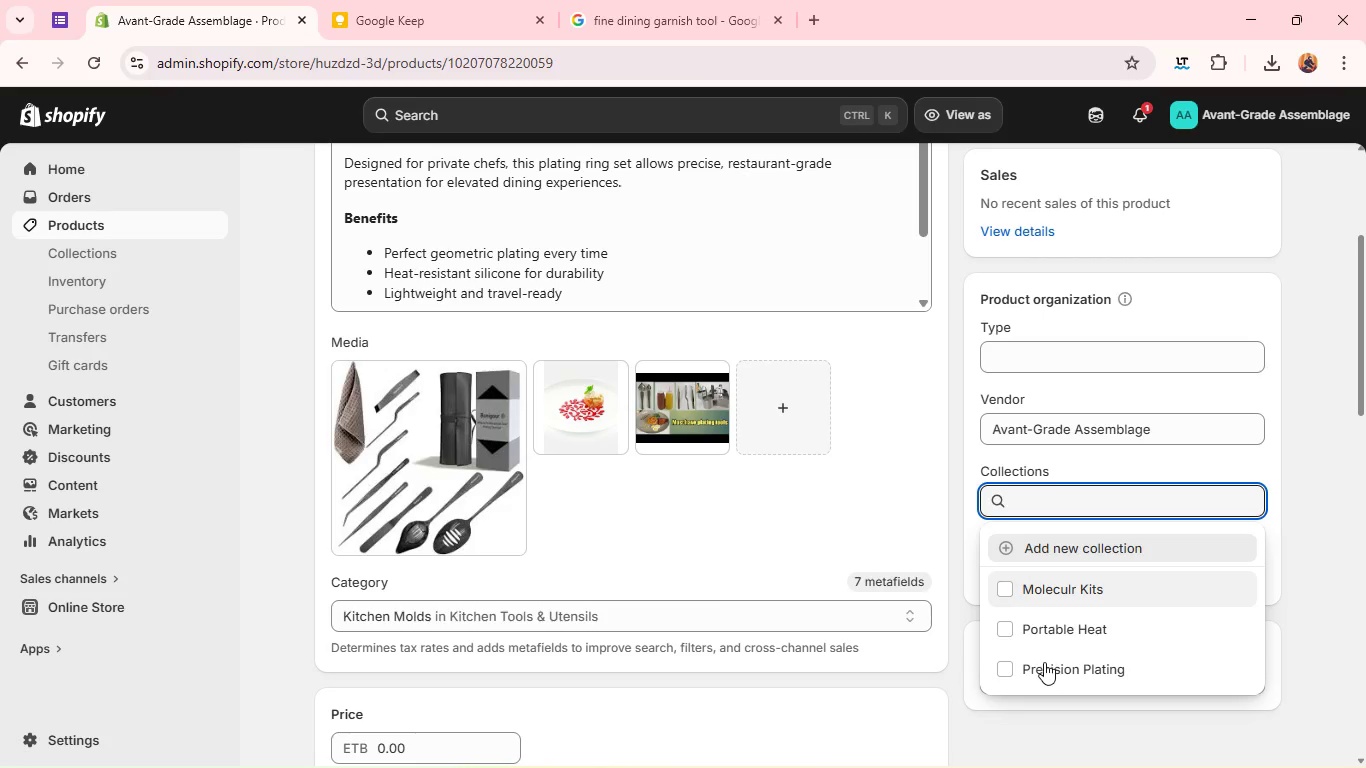 
left_click([1041, 666])
 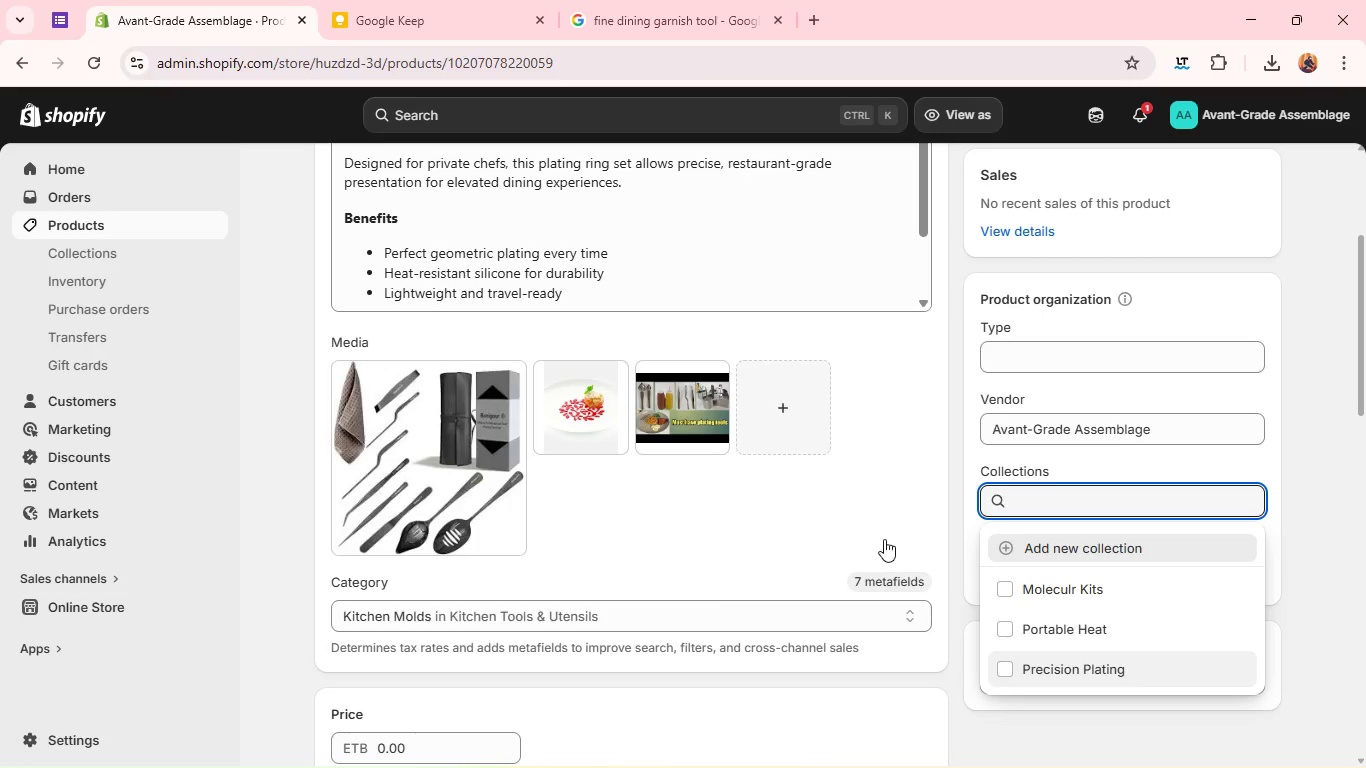 
mouse_move([882, 517])
 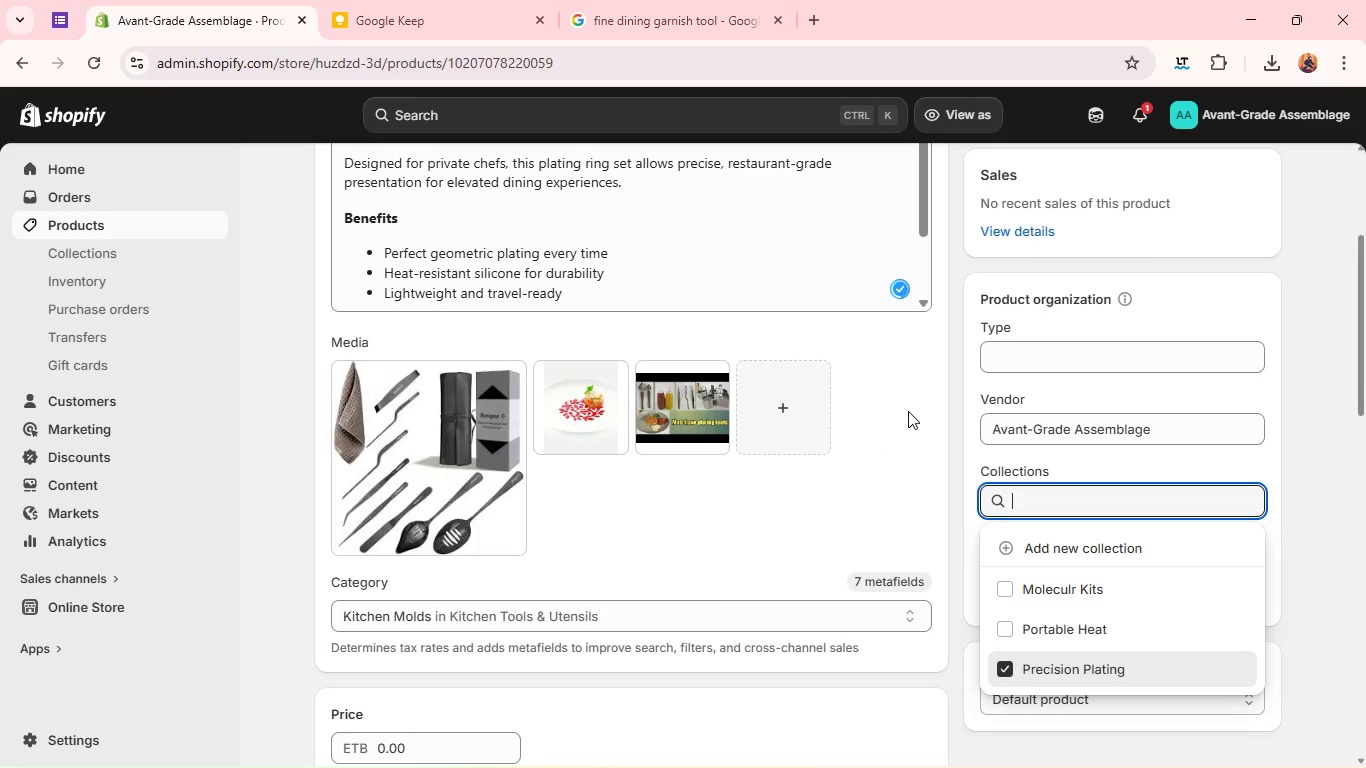 
left_click([908, 411])
 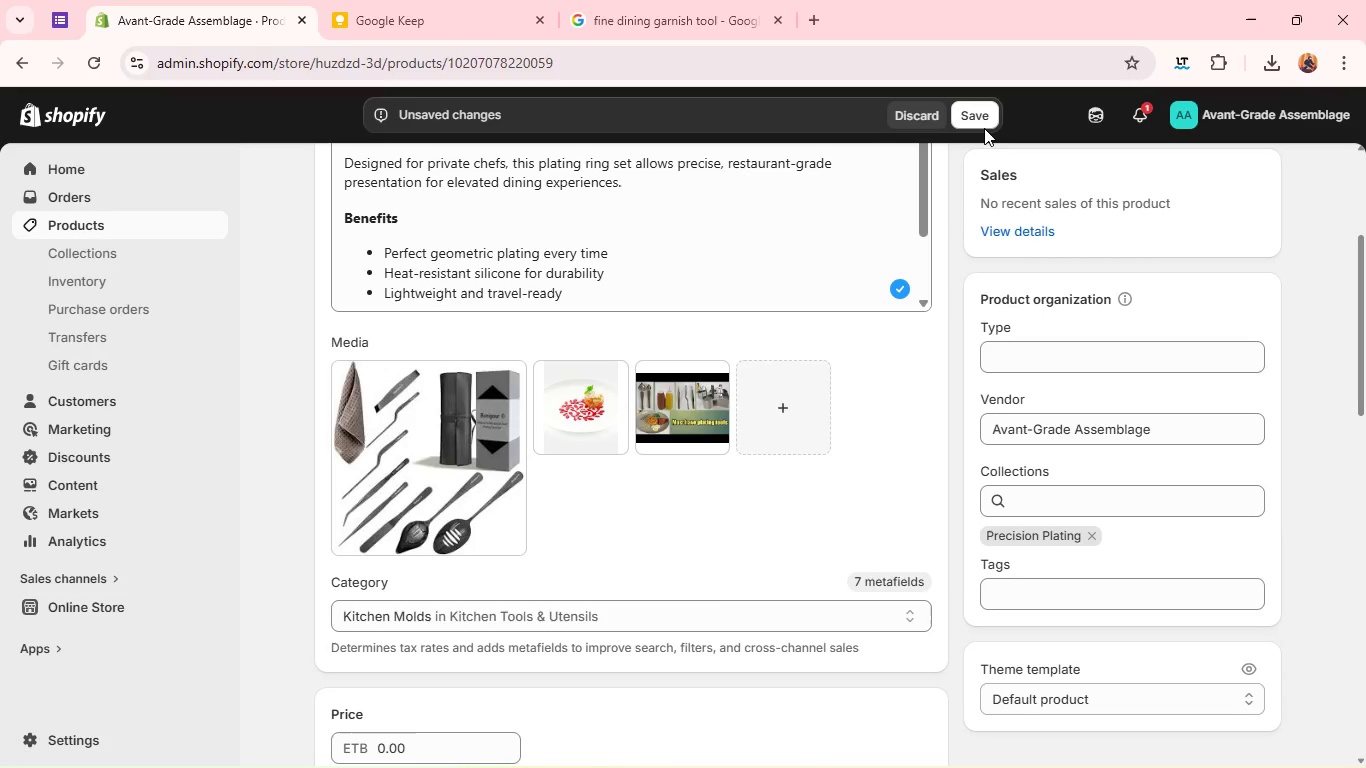 
left_click([977, 122])
 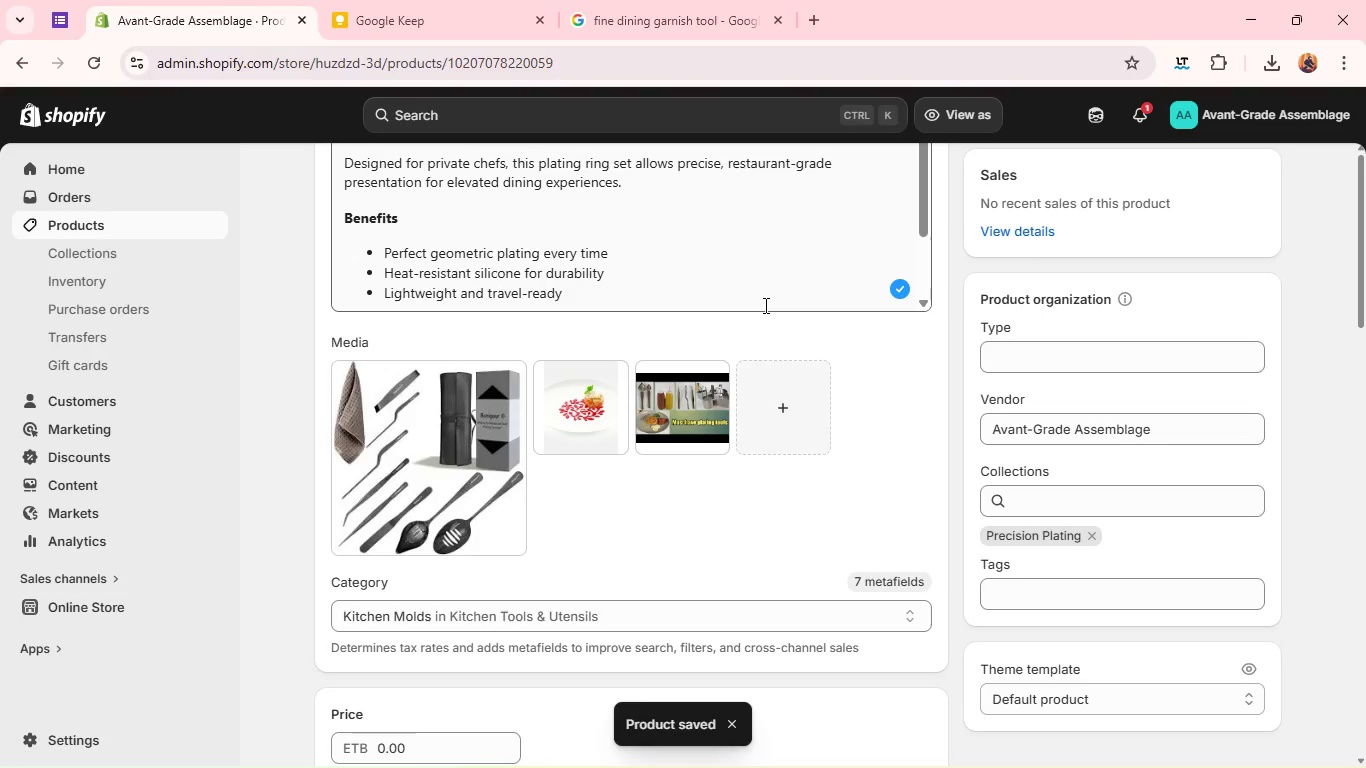 
wait(27.48)
 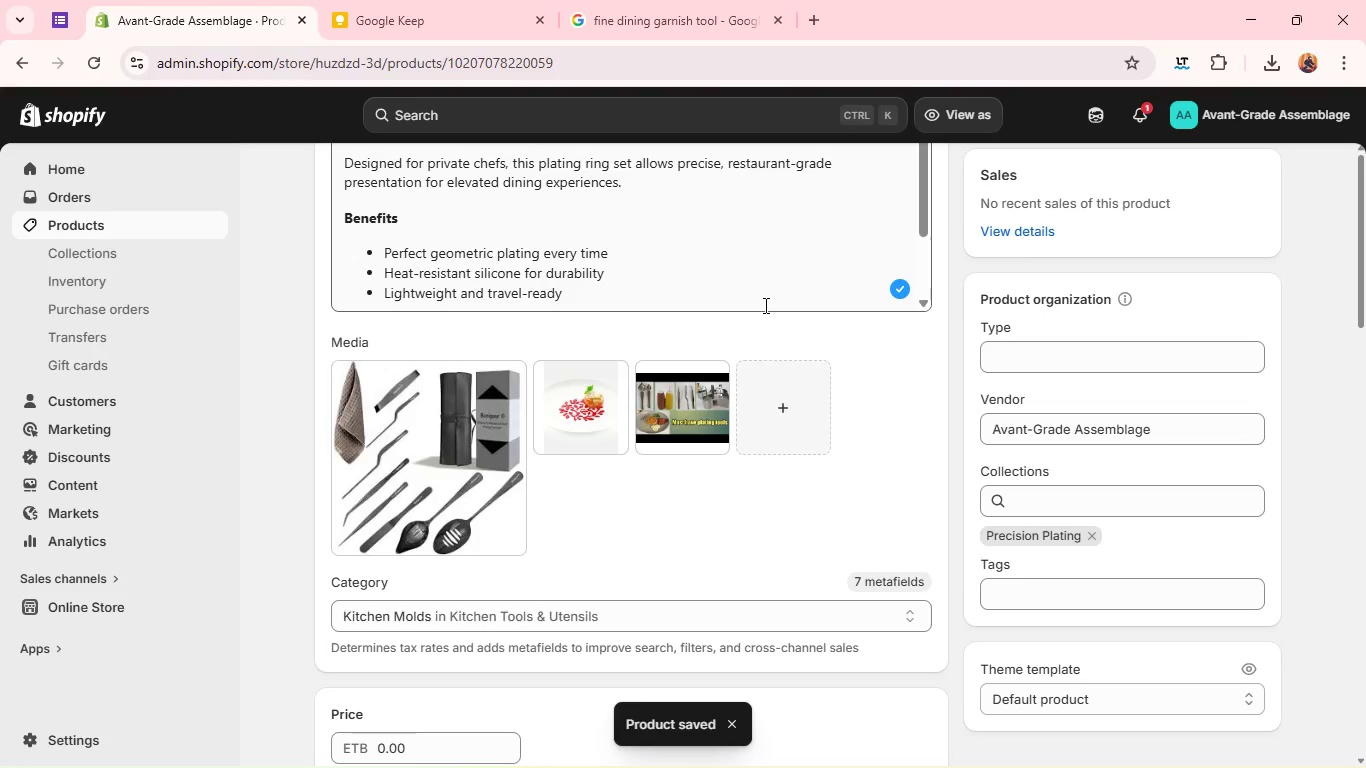 
left_click([913, 174])
 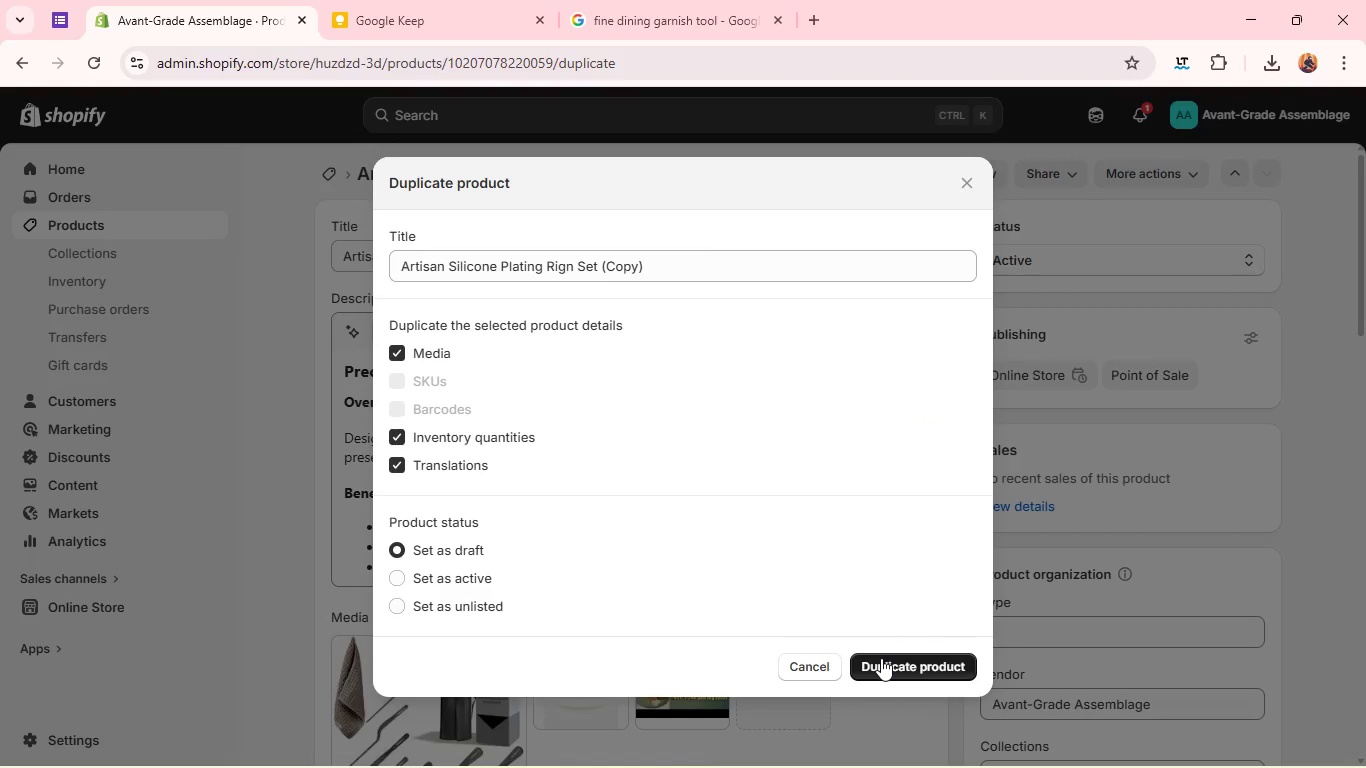 
wait(19.59)
 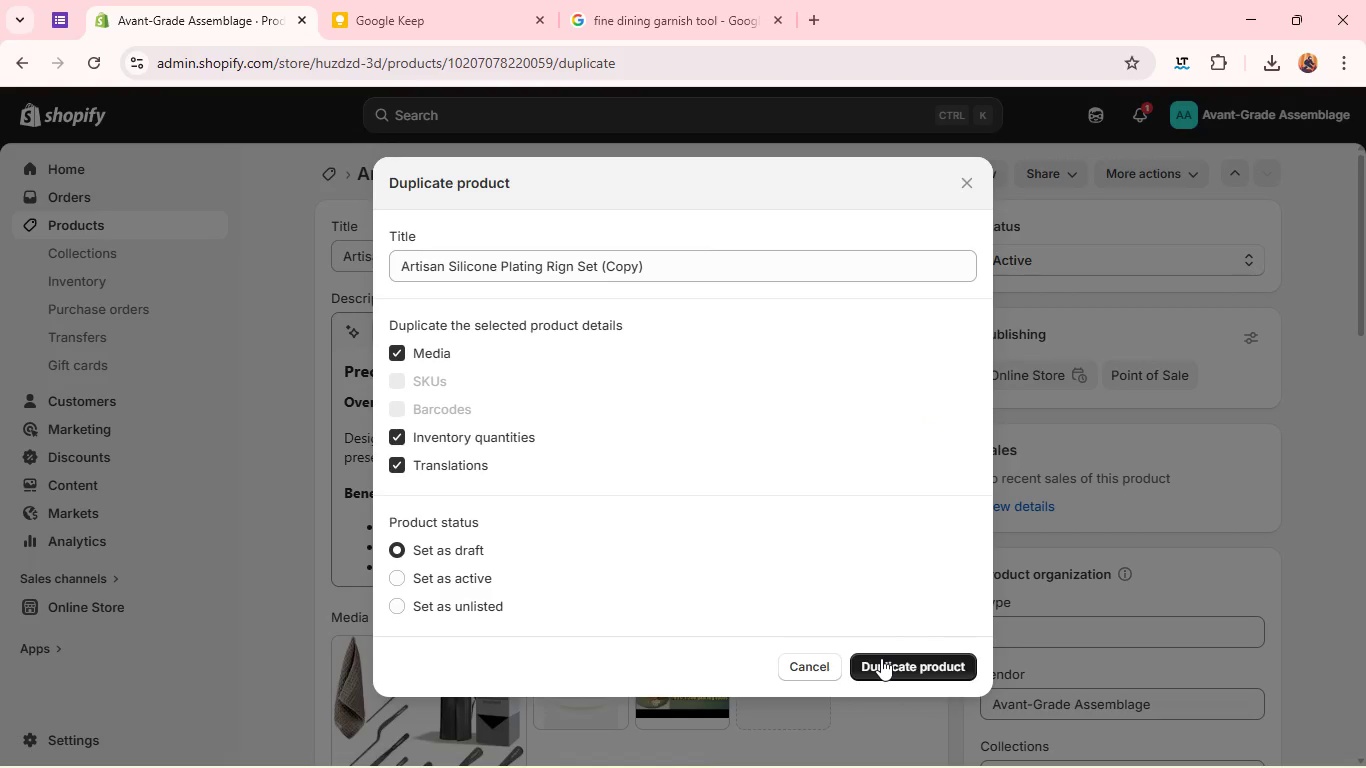 
left_click([880, 666])
 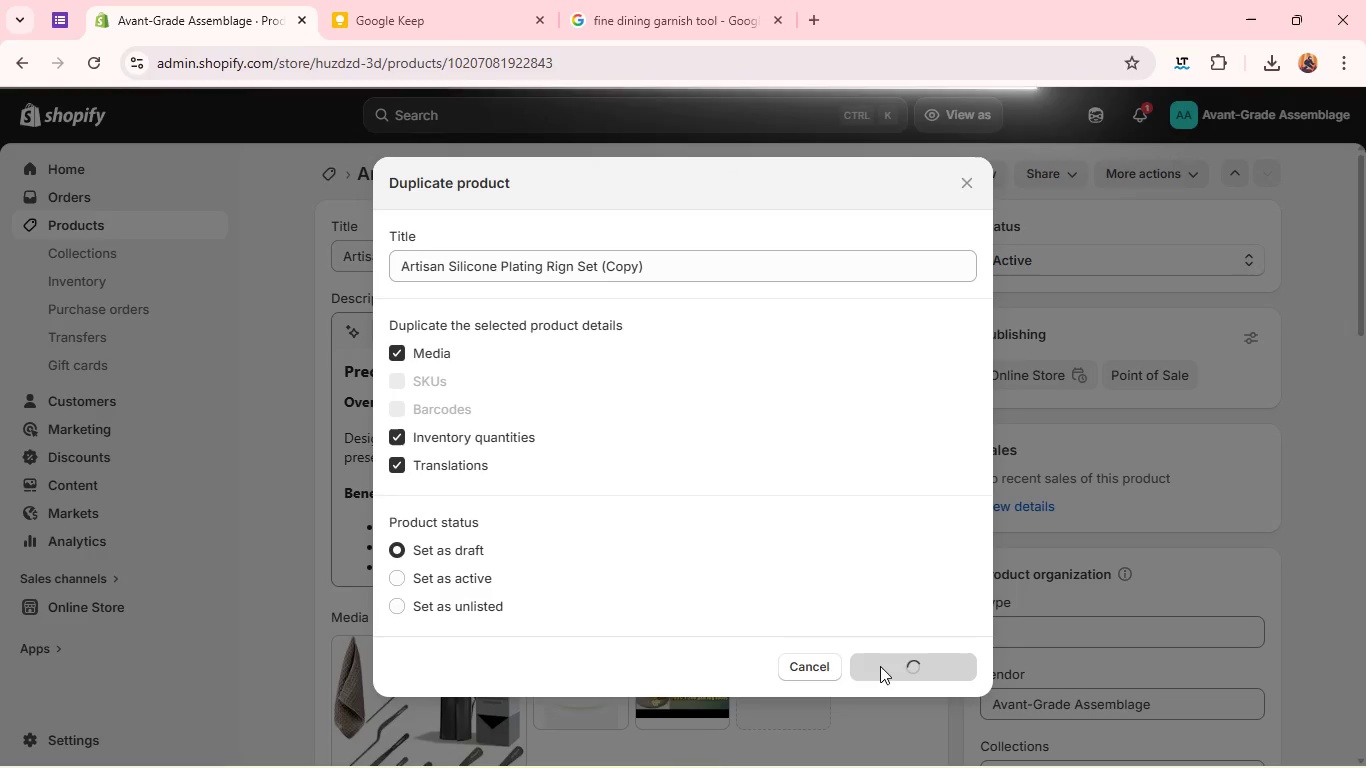 
wait(19.47)
 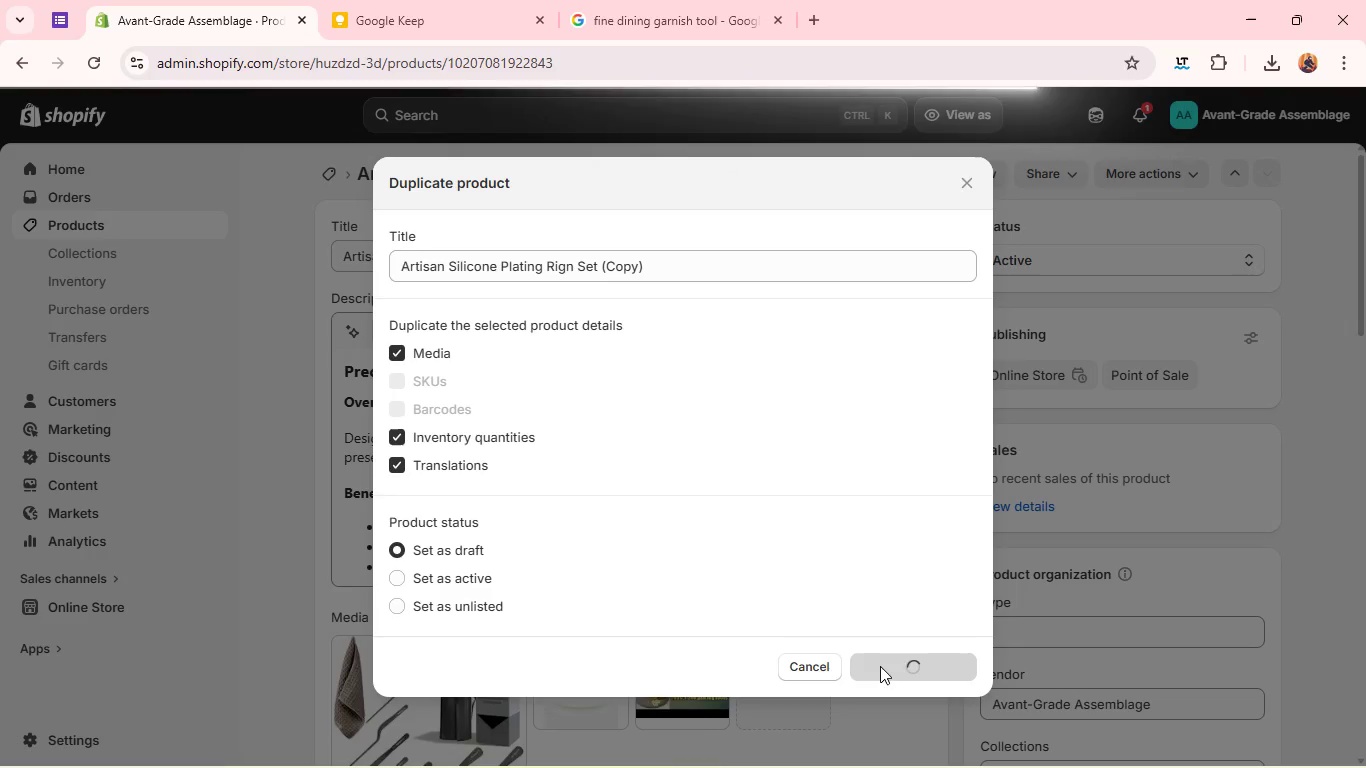 
double_click([778, 254])
 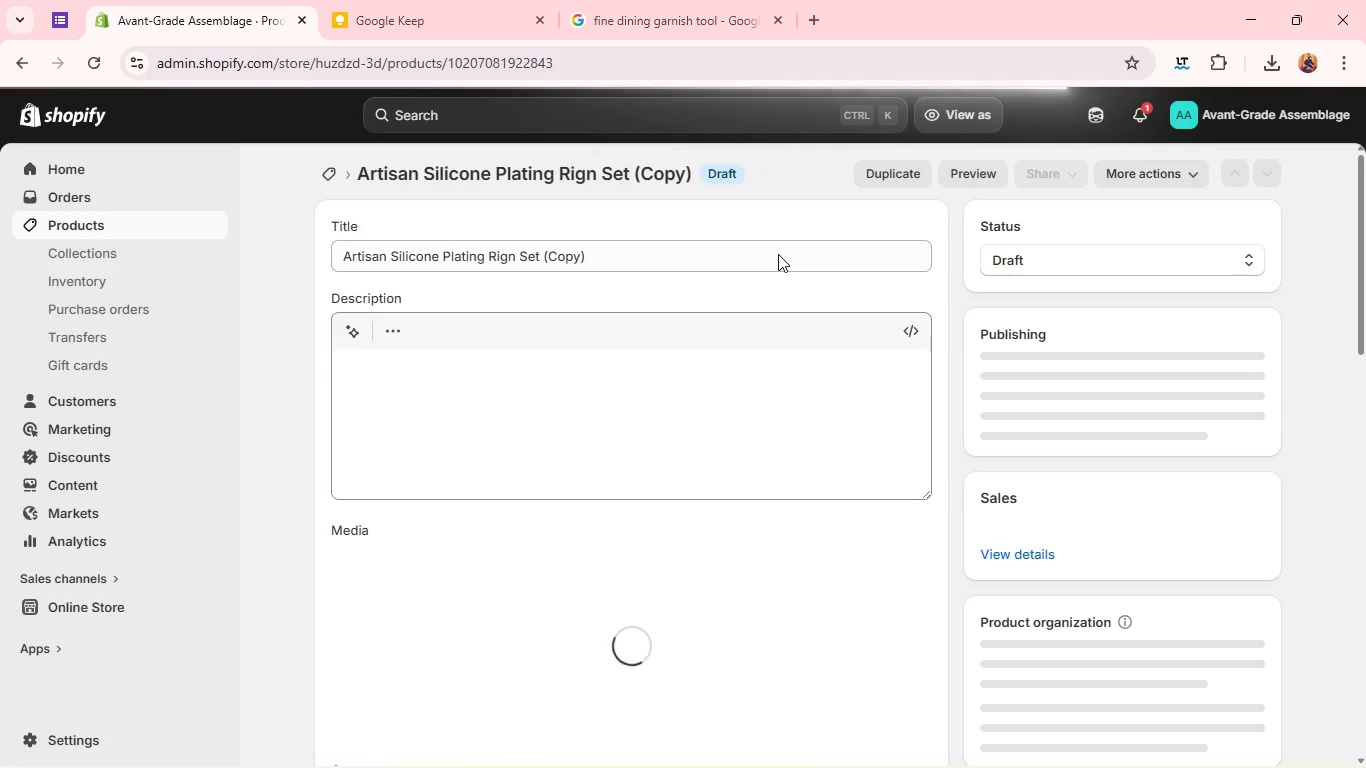 
triple_click([778, 254])
 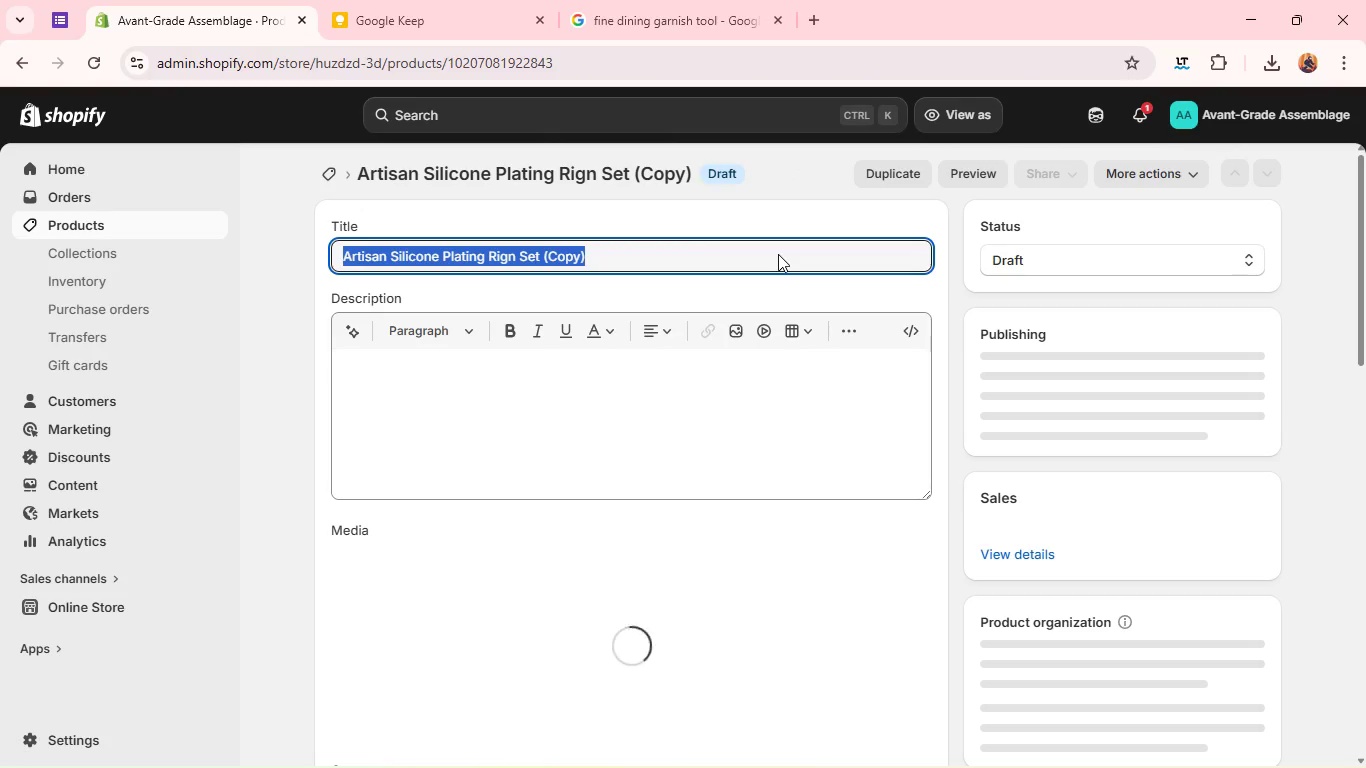 
type(Stainlees Steel )
 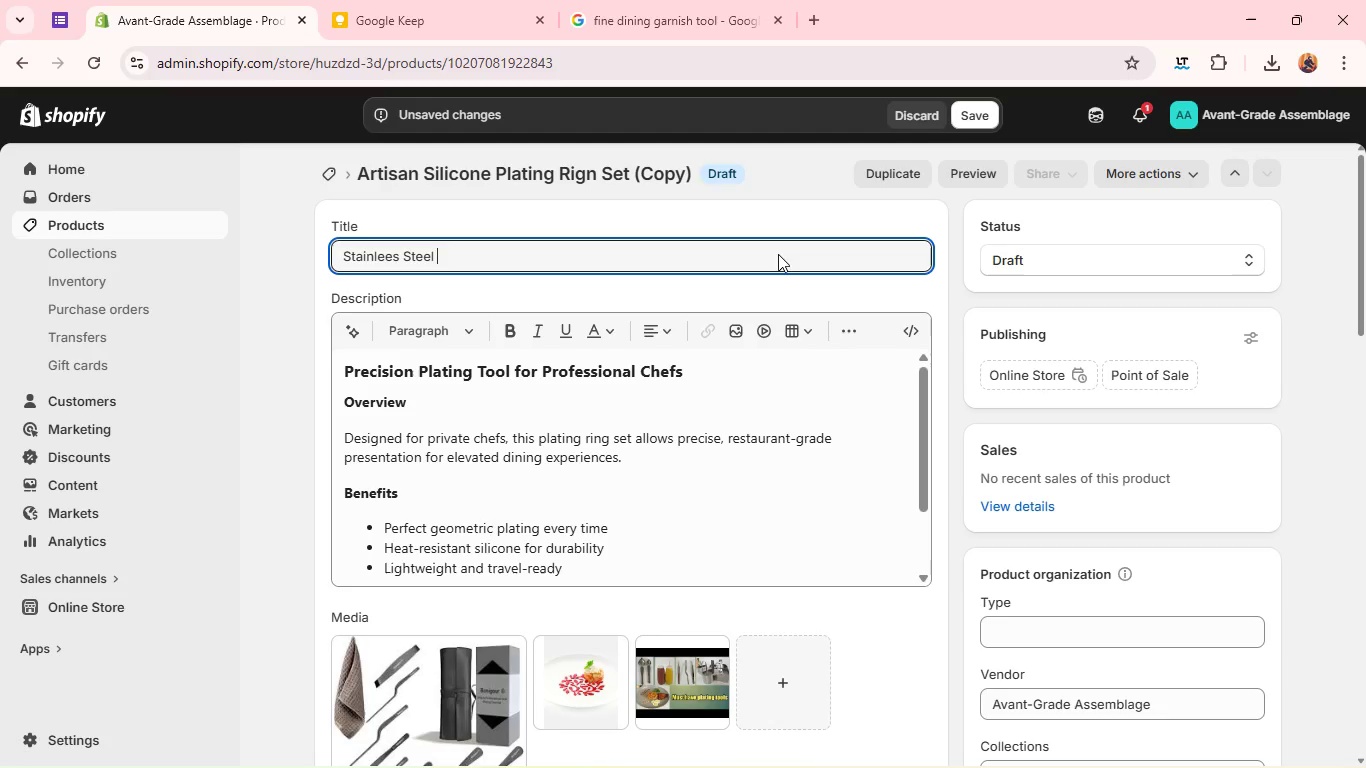 
wait(14.52)
 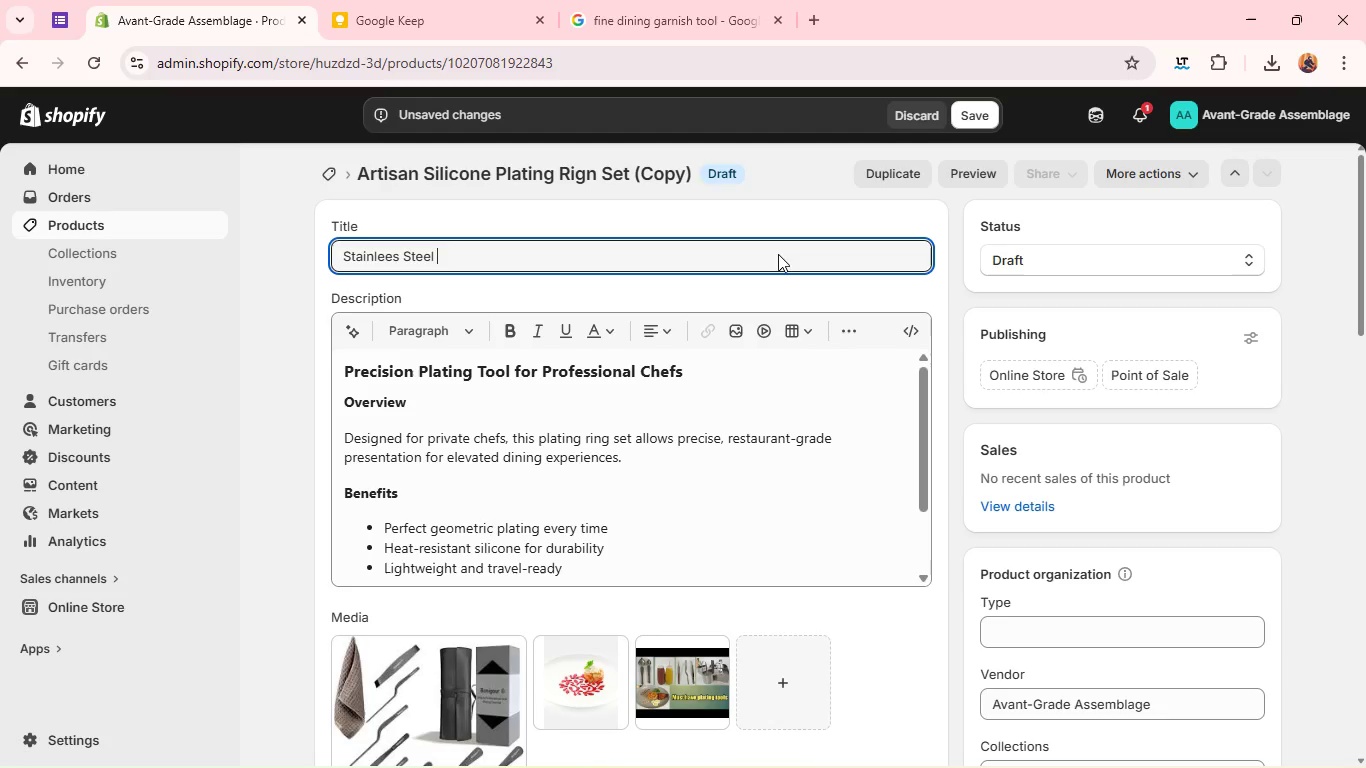 
left_click([719, 248])
 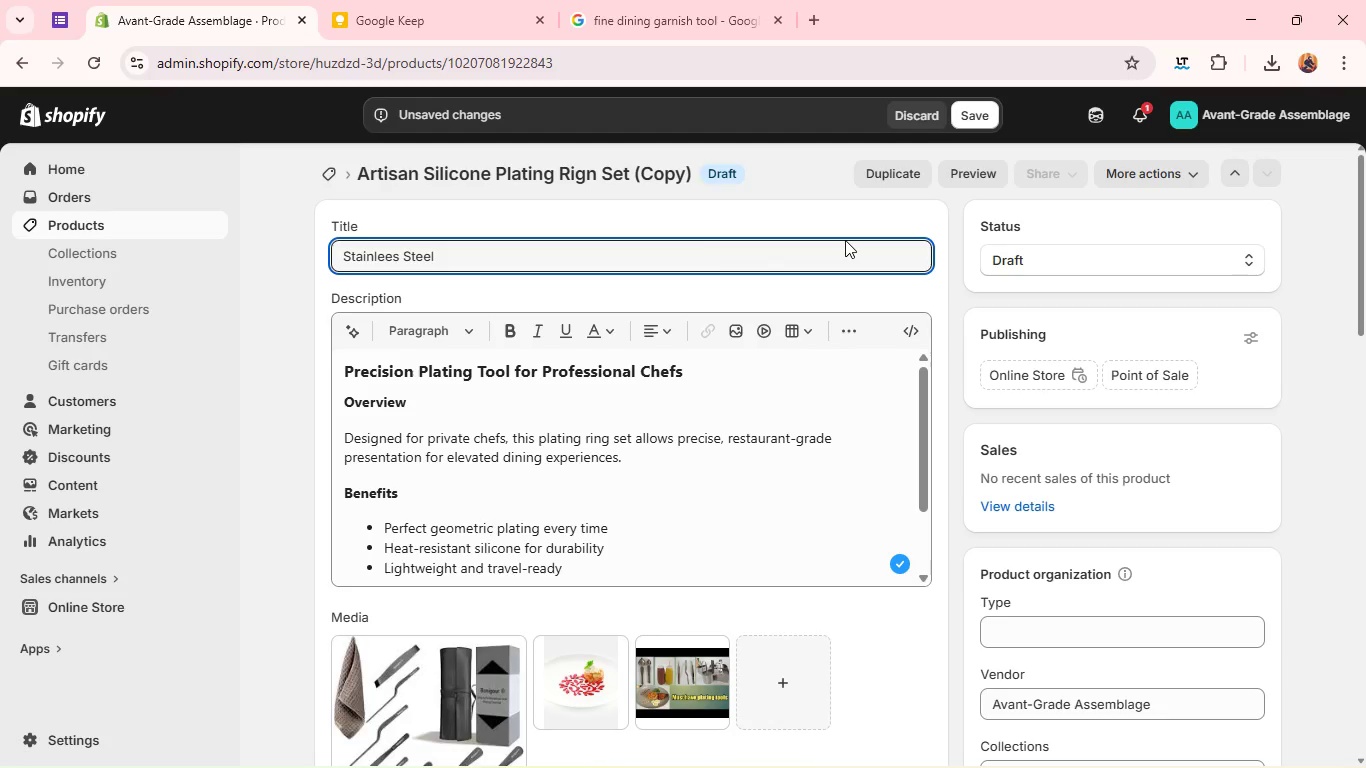 
type(Mo)
key(Backspace)
type(icro Plating Tweezers)
 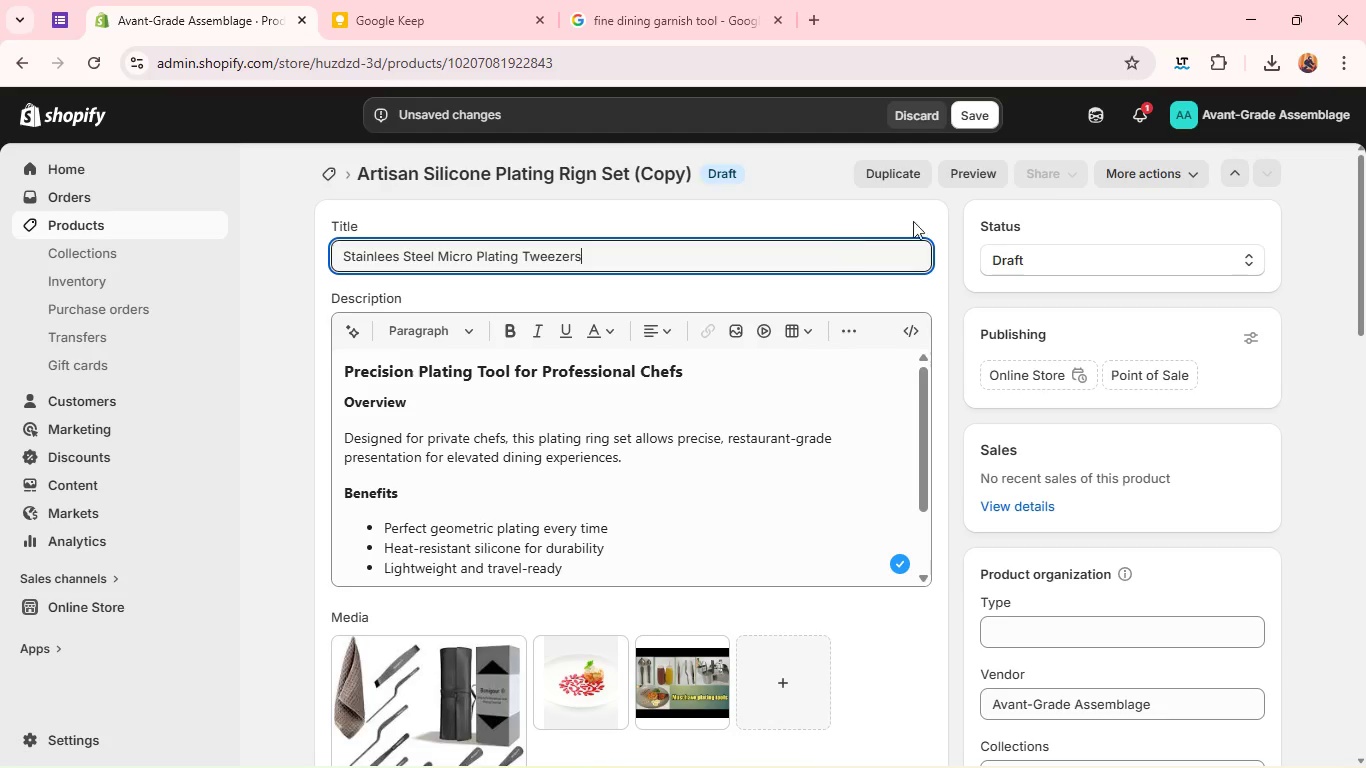 
wait(5.59)
 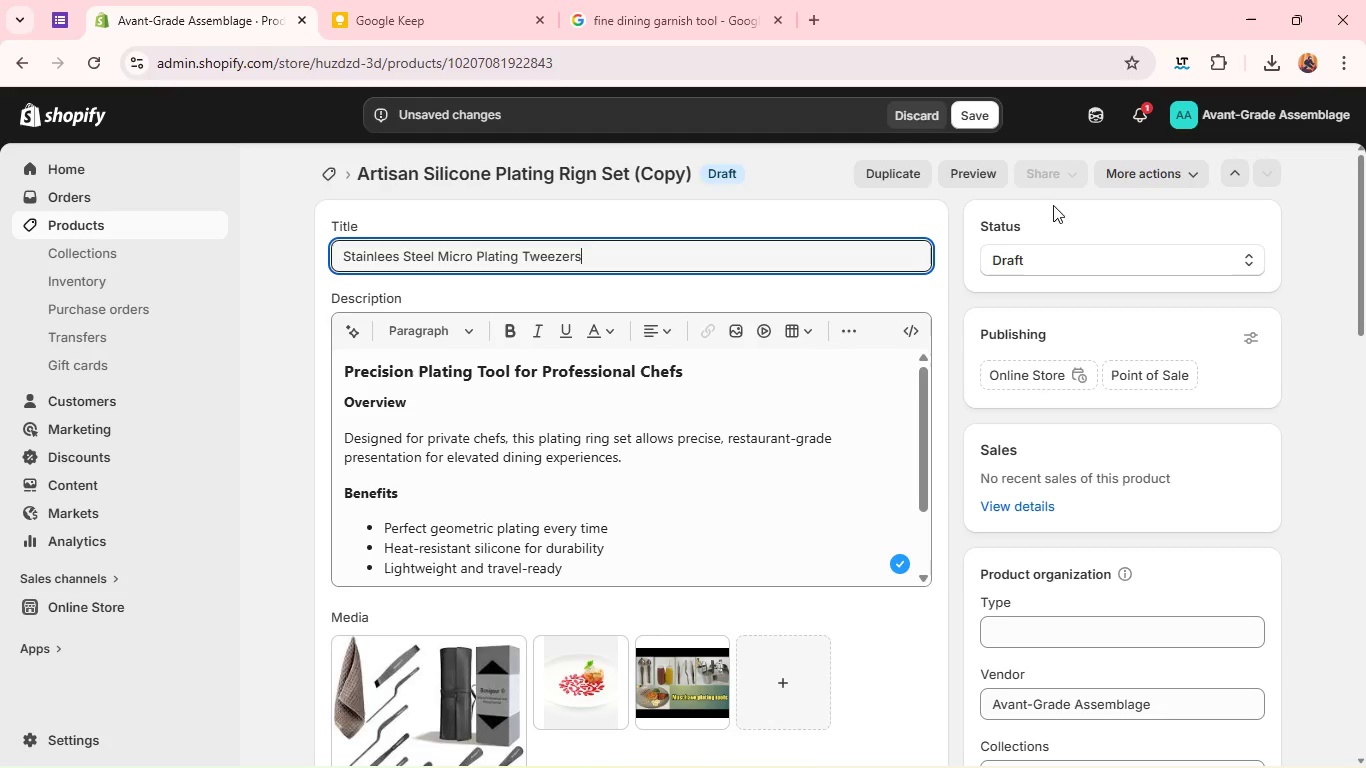 
left_click([1172, 259])
 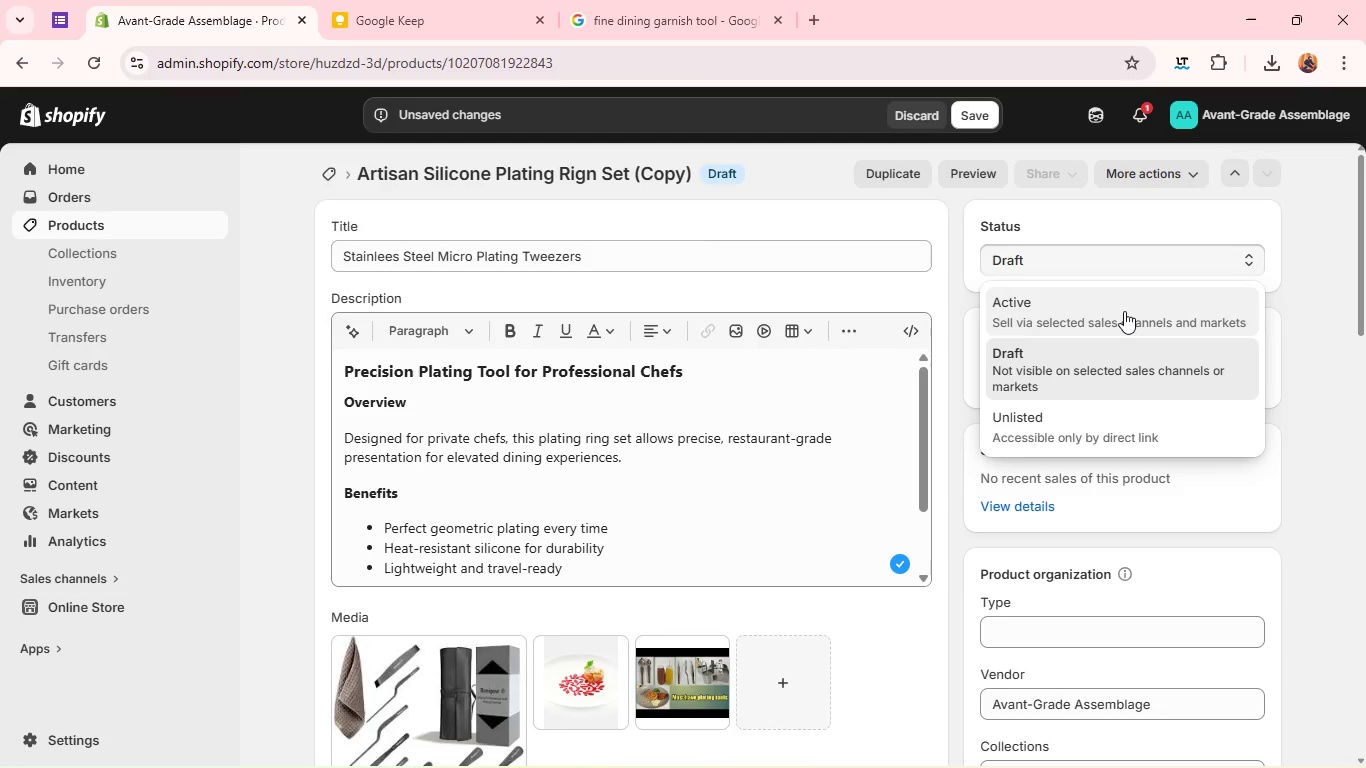 
left_click([1124, 311])
 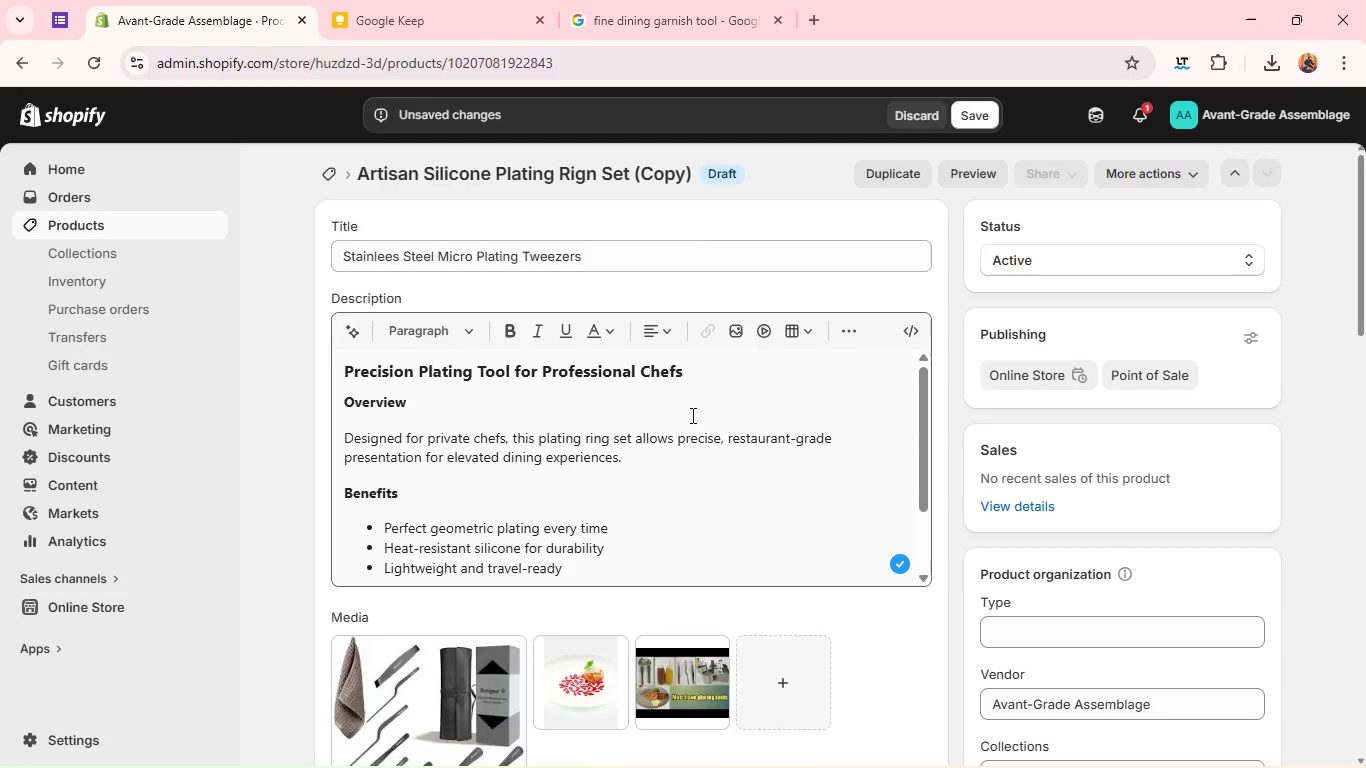 
wait(11.44)
 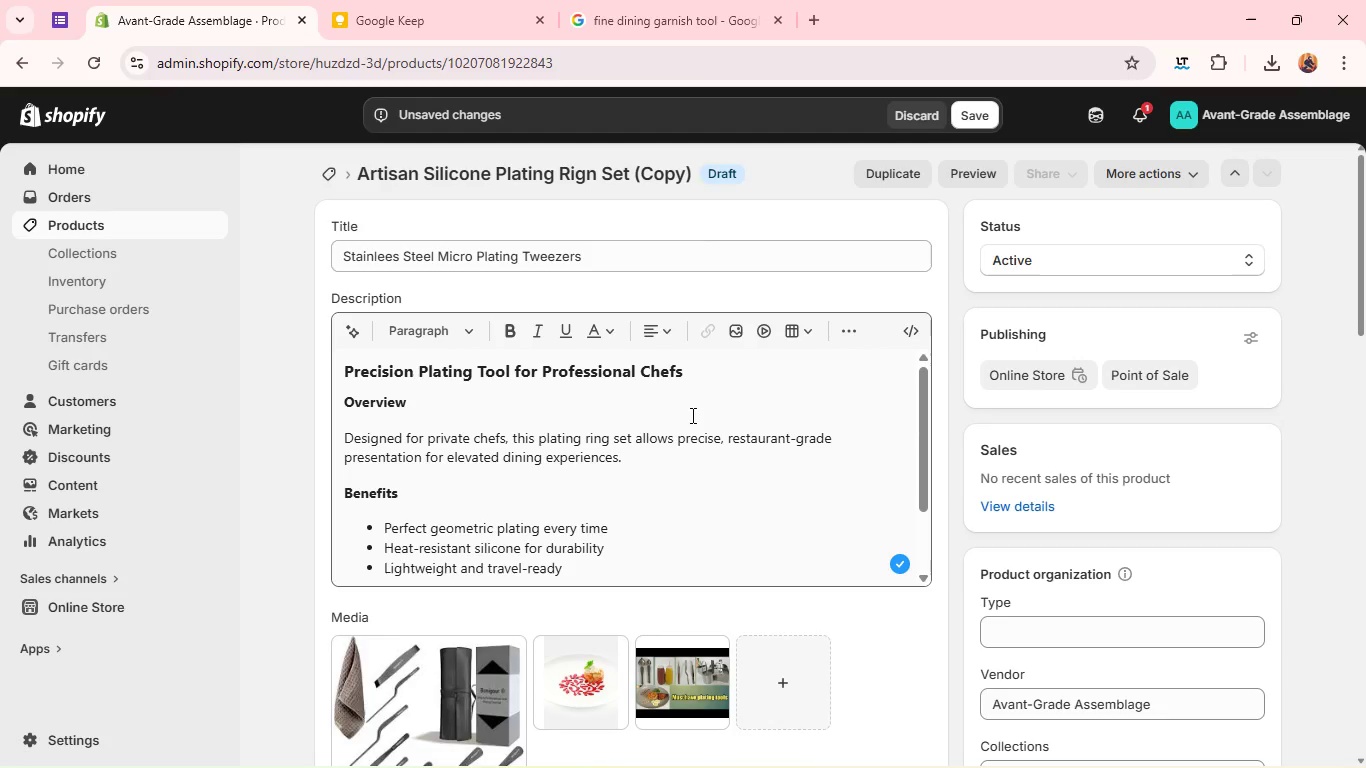 
double_click([515, 367])
 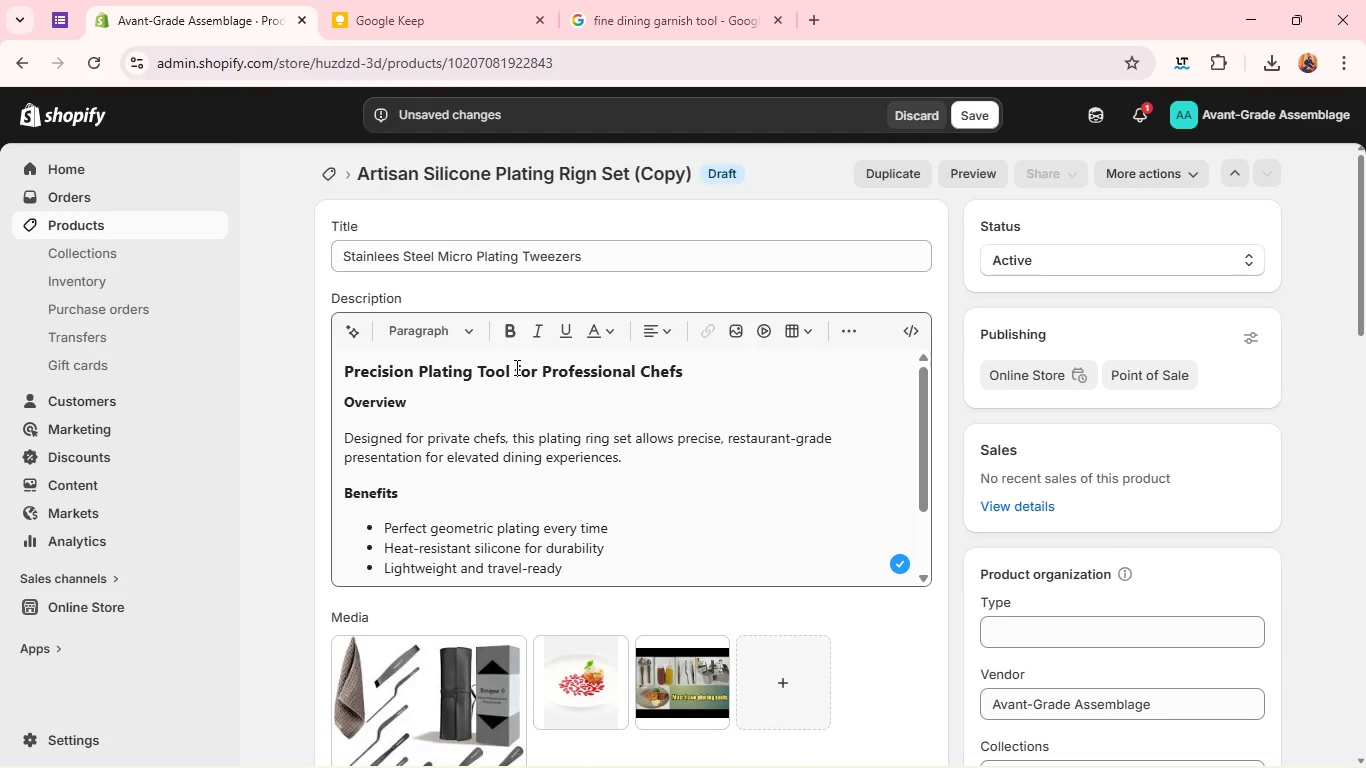 
triple_click([515, 367])
 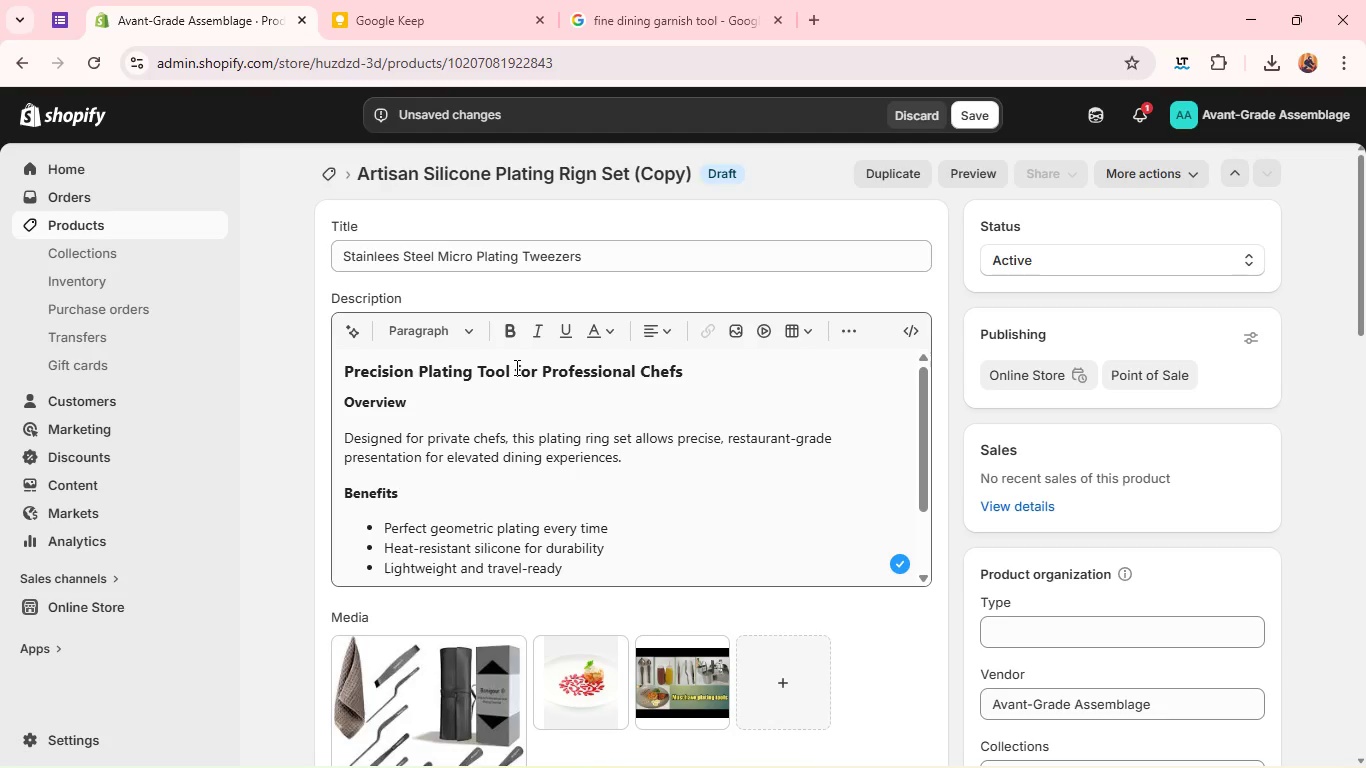 
type(Prrecision Tweezer)
 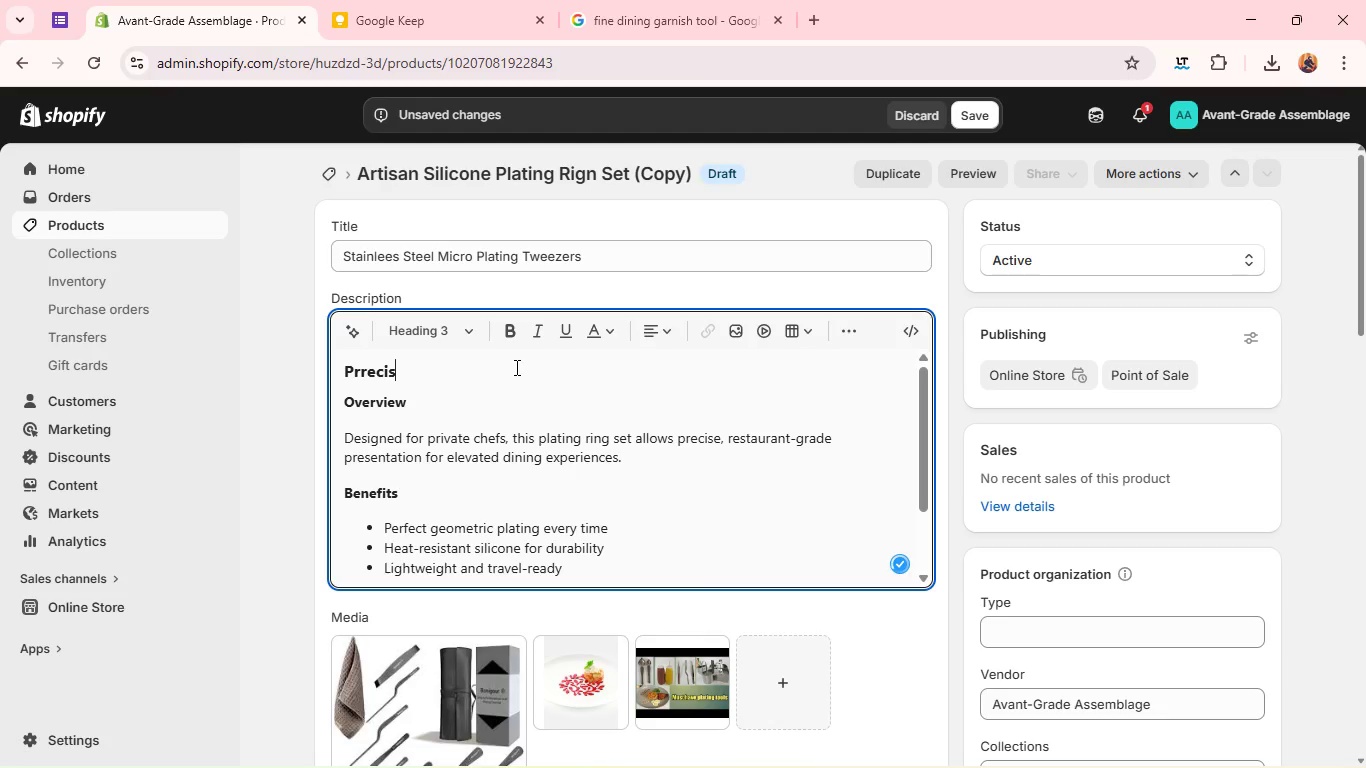 
wait(7.31)
 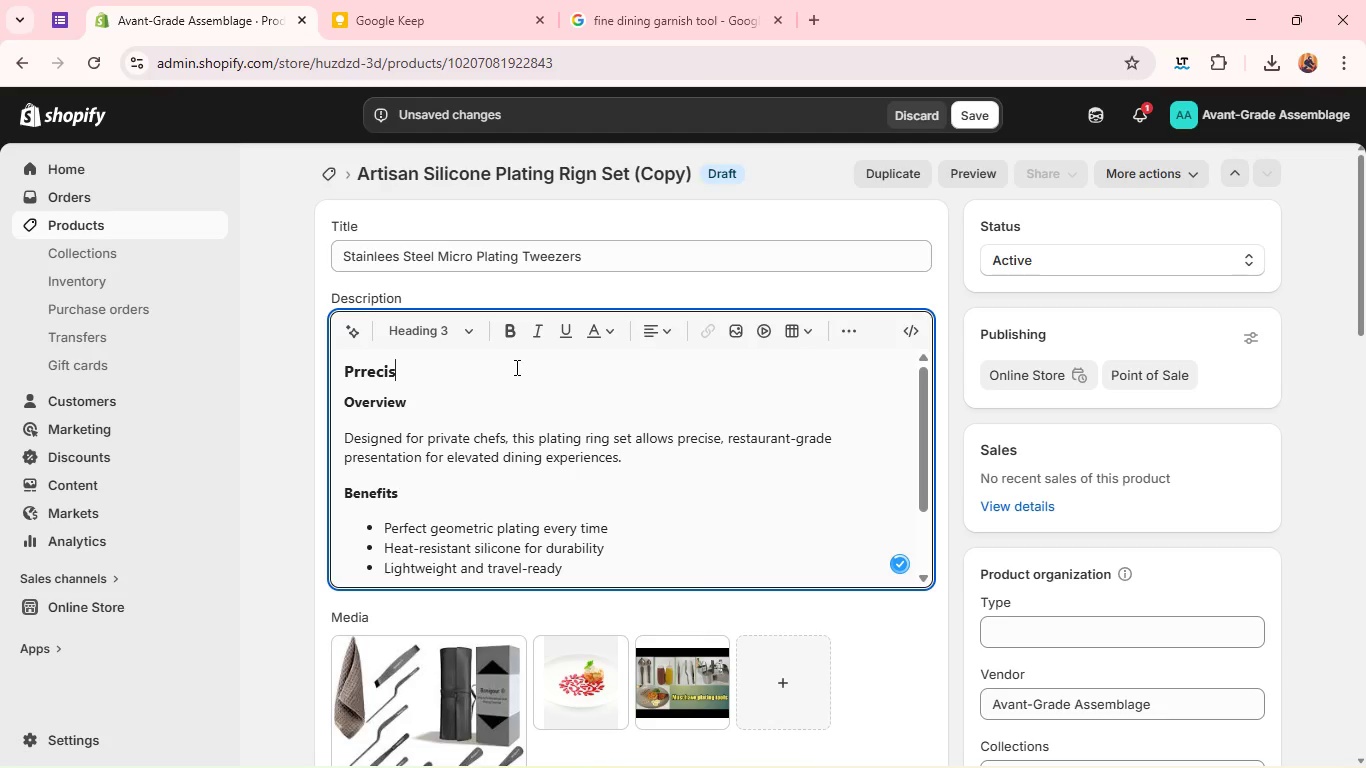 
key(Backspace)
 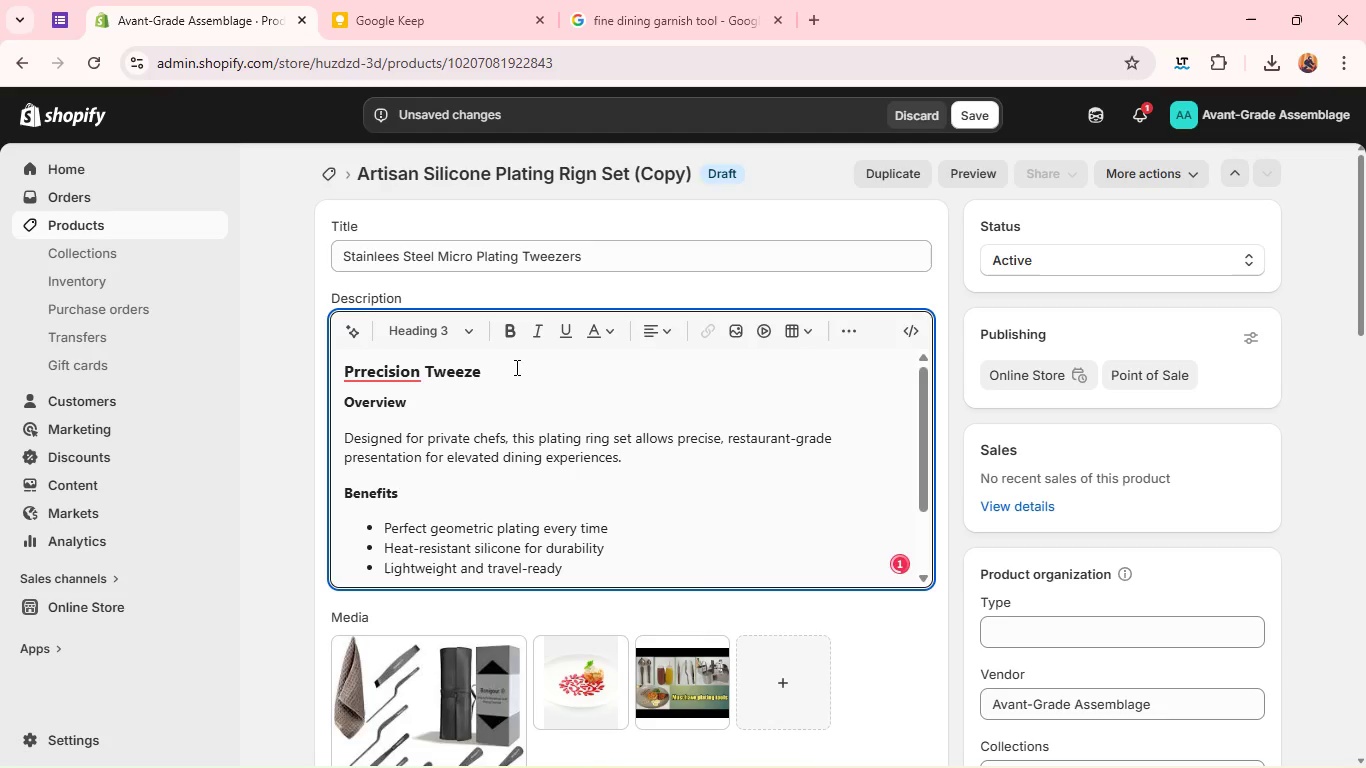 
key(Backspace)
 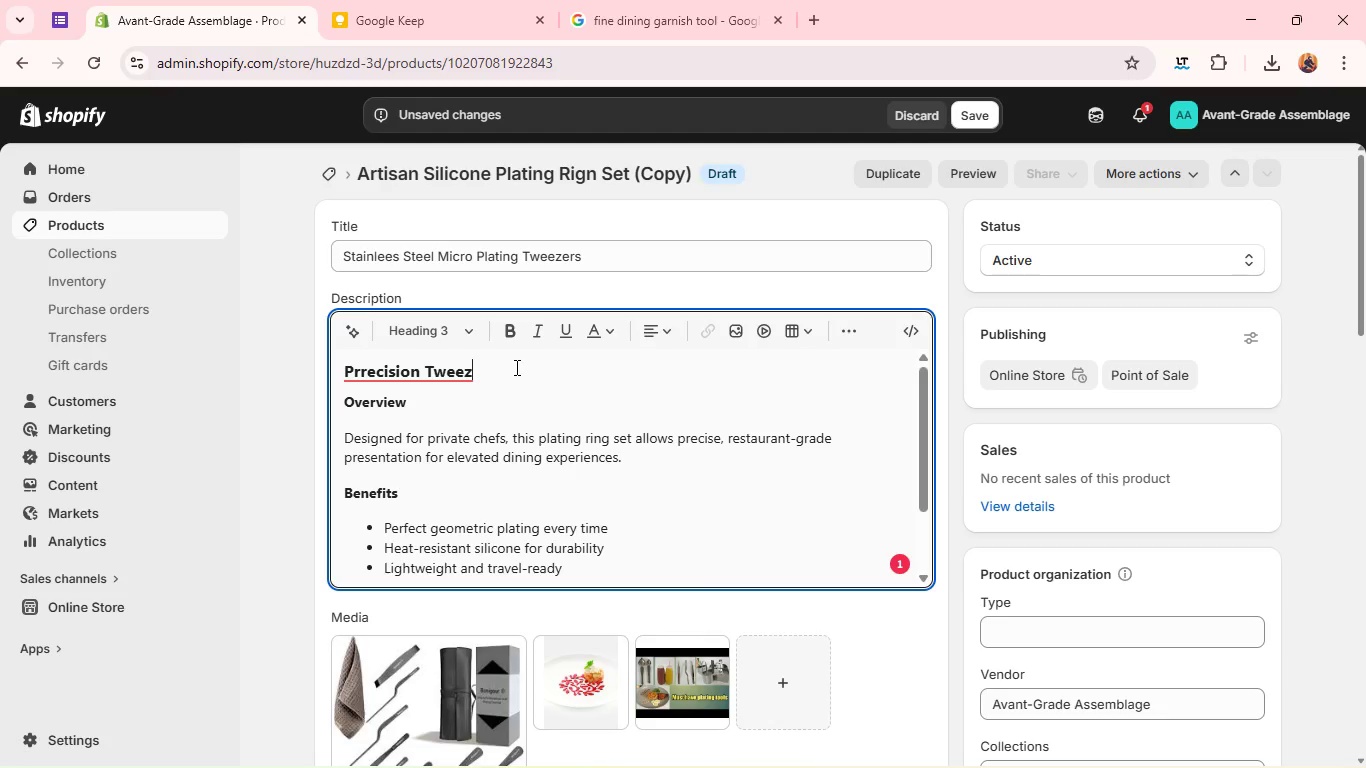 
wait(8.86)
 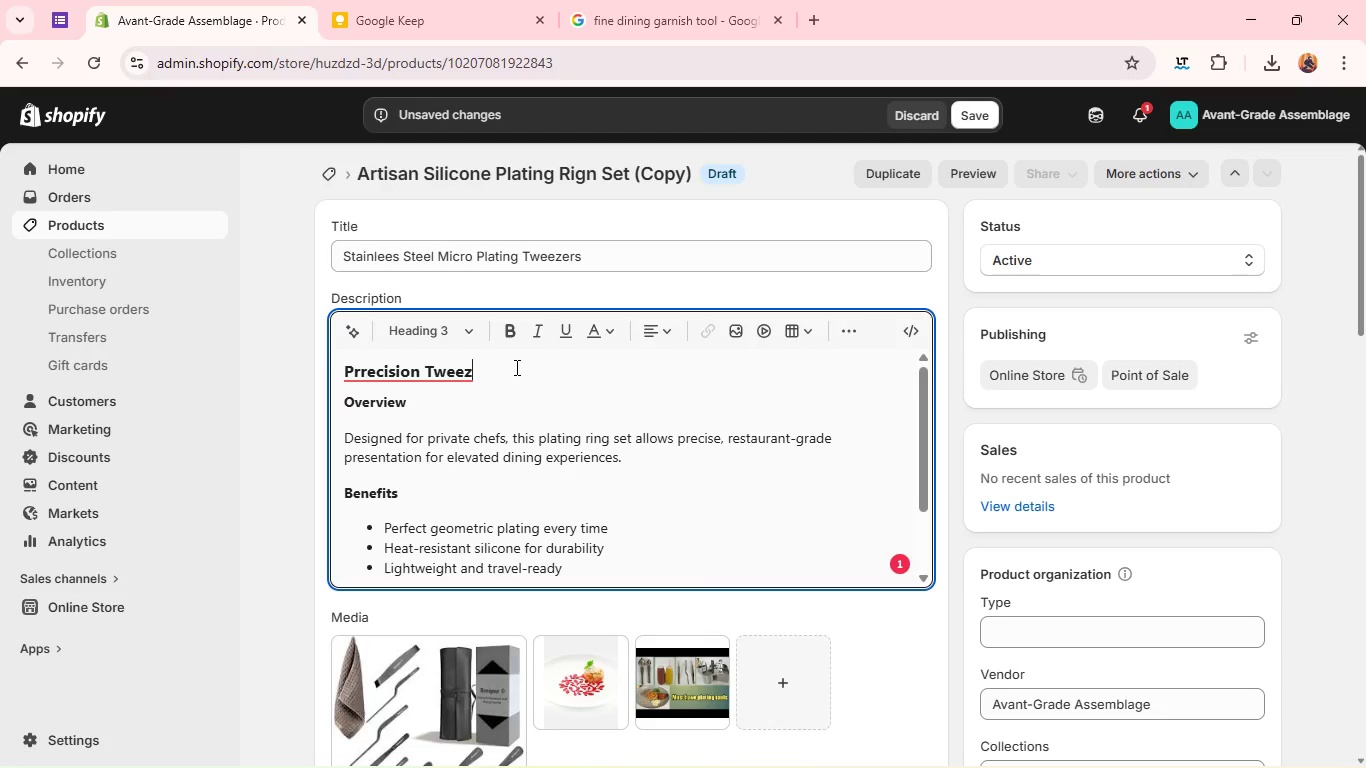 
left_click([370, 370])
 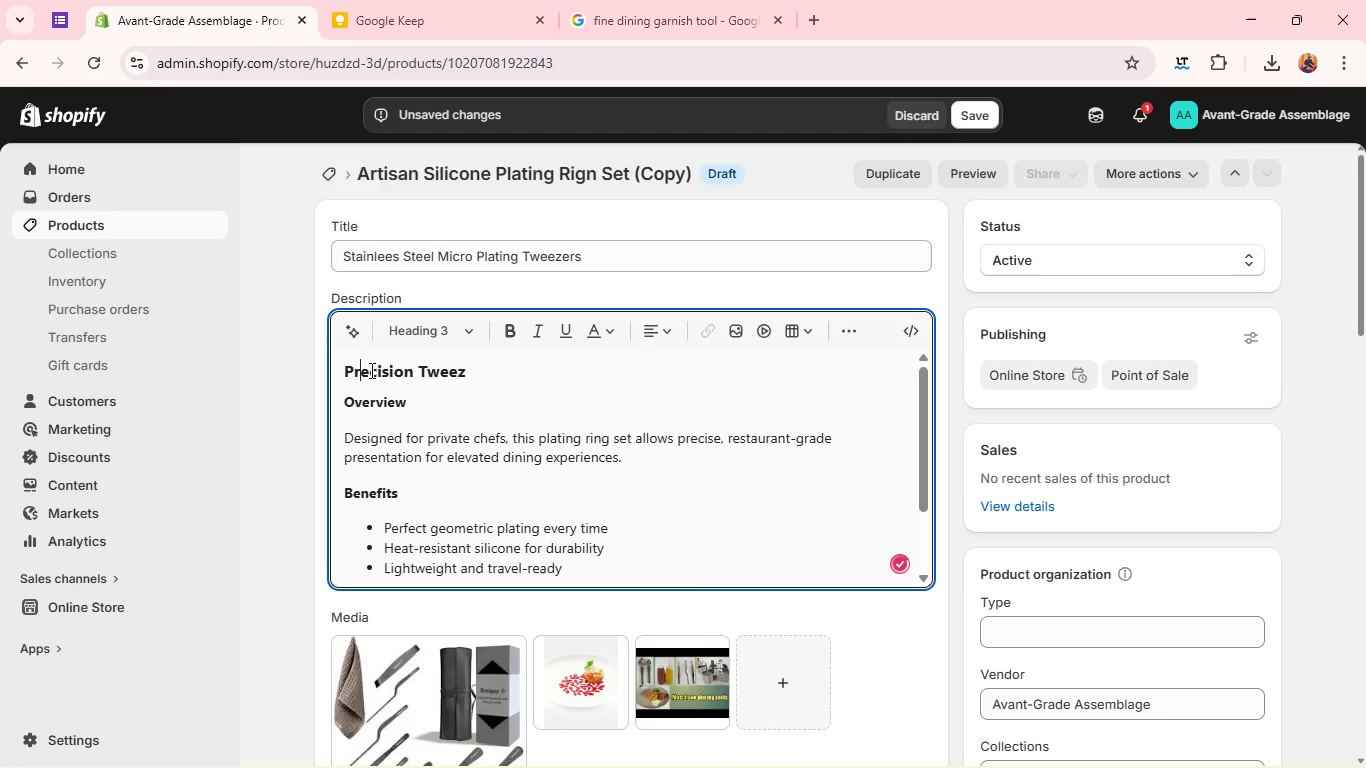 
key(Backspace)
 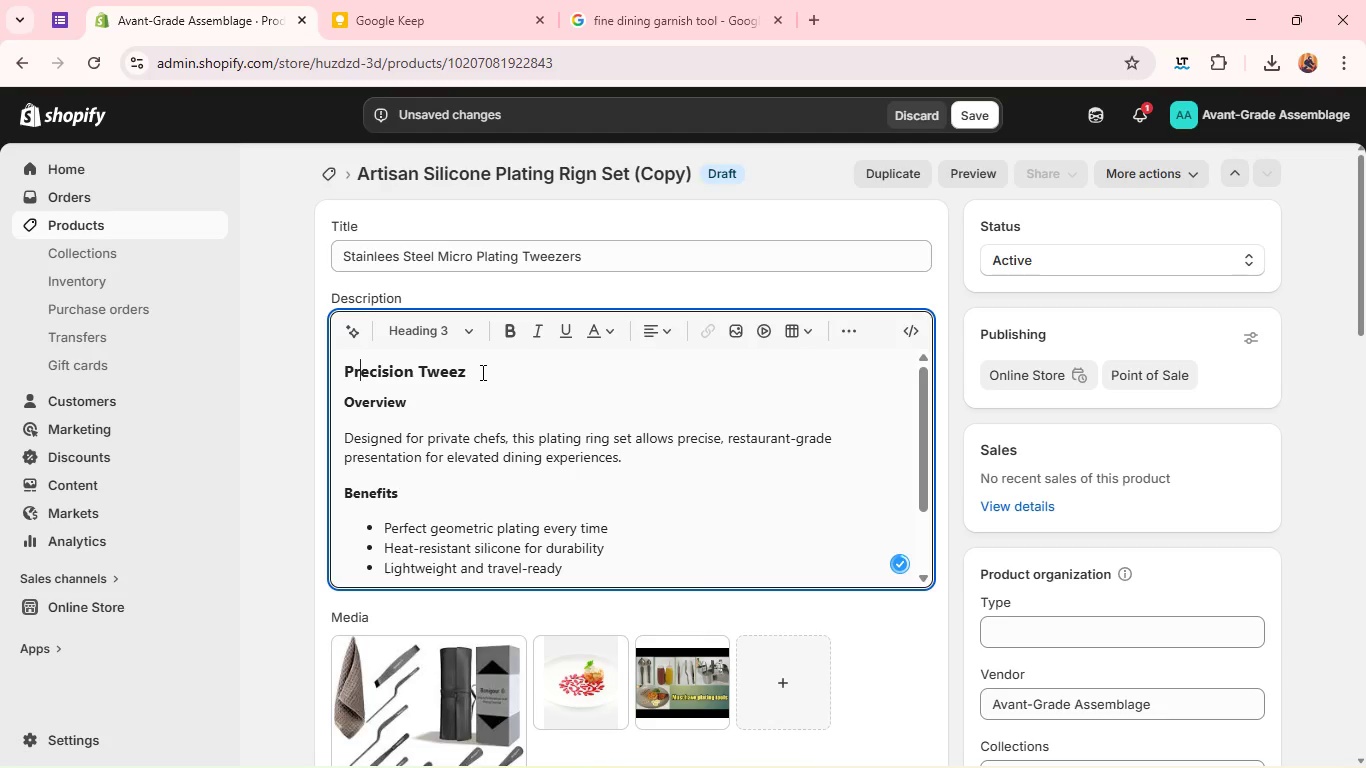 
left_click([481, 372])
 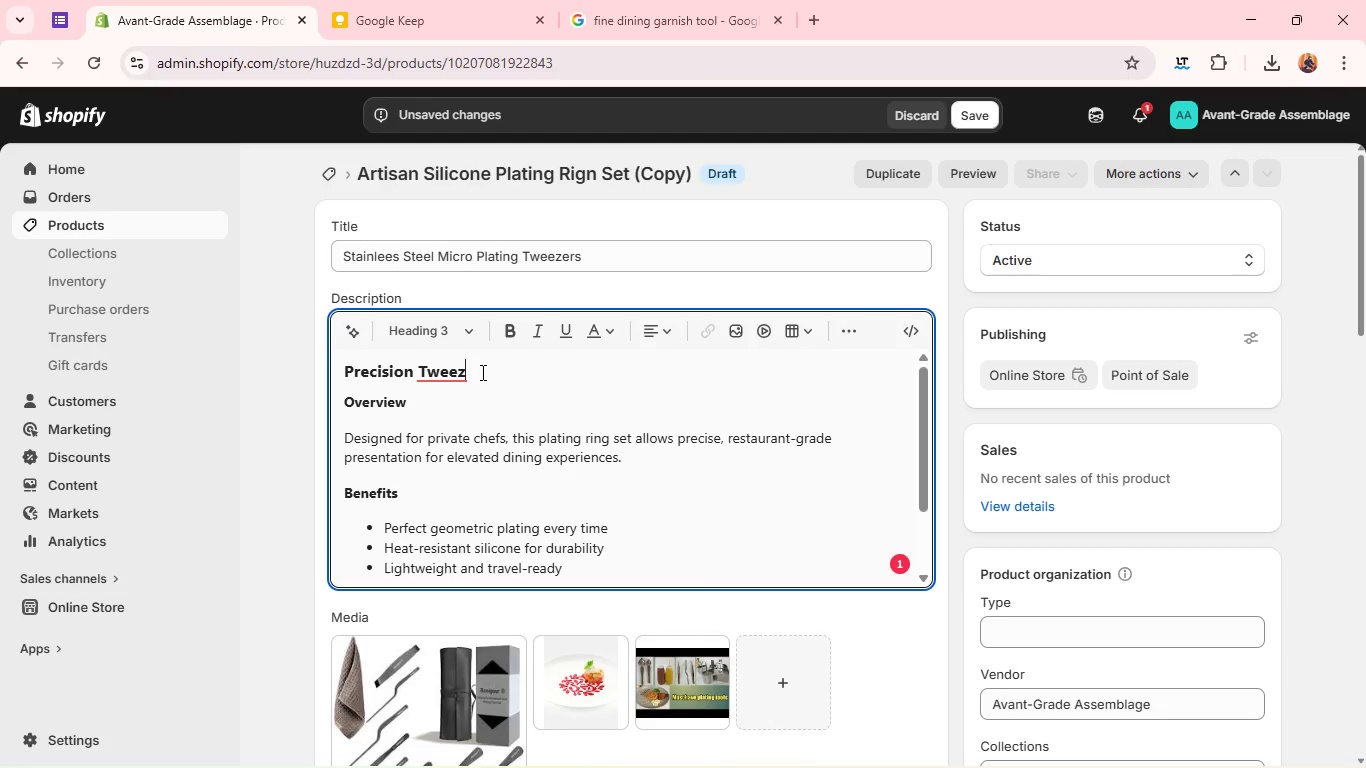 
type(ers for Fine Dining )
 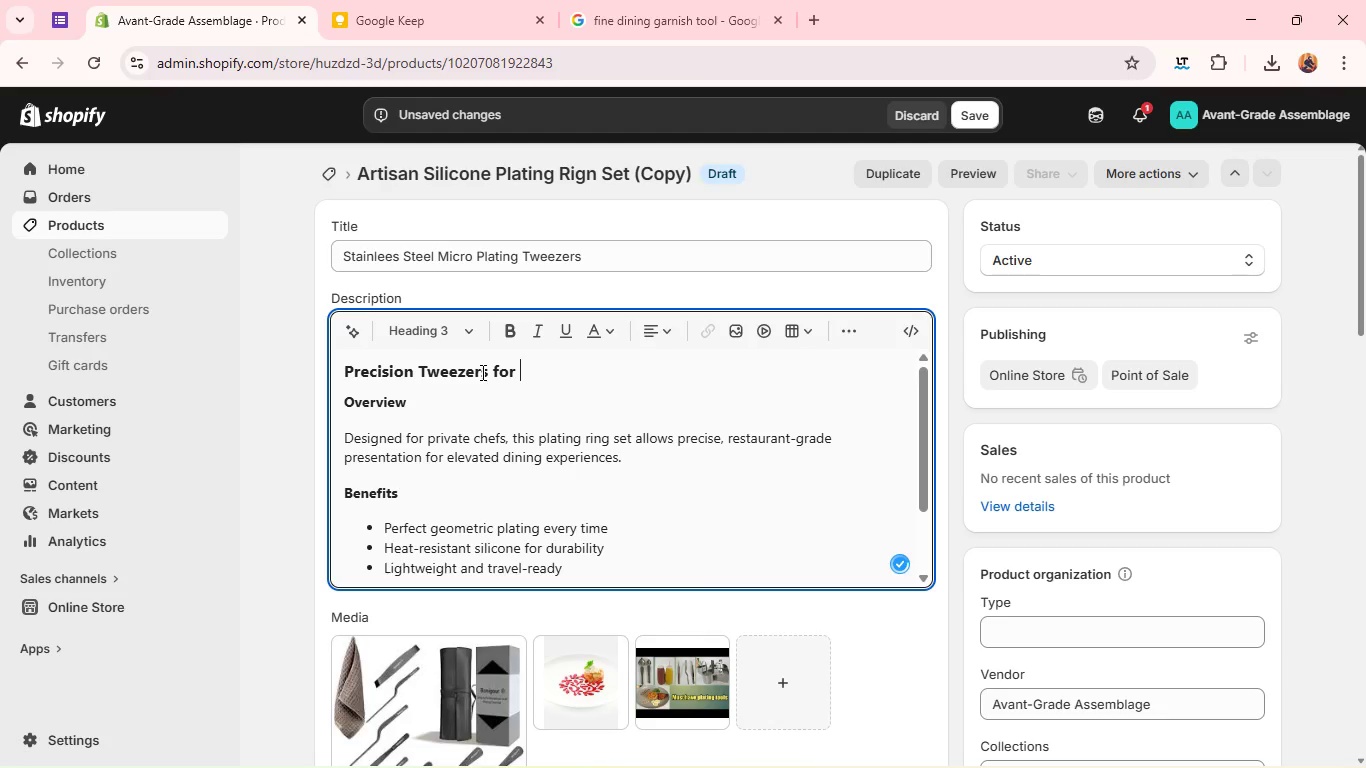 
type(Presentation)
 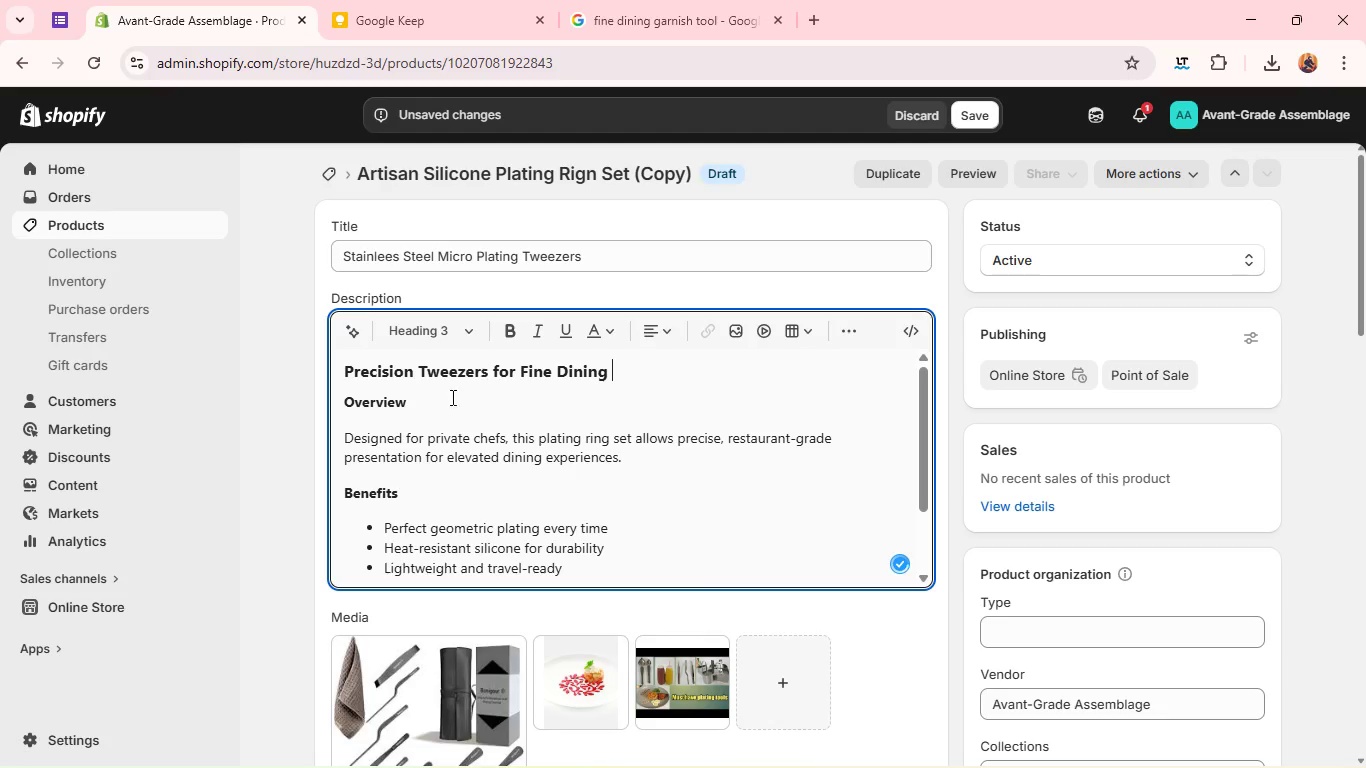 
wait(7.14)
 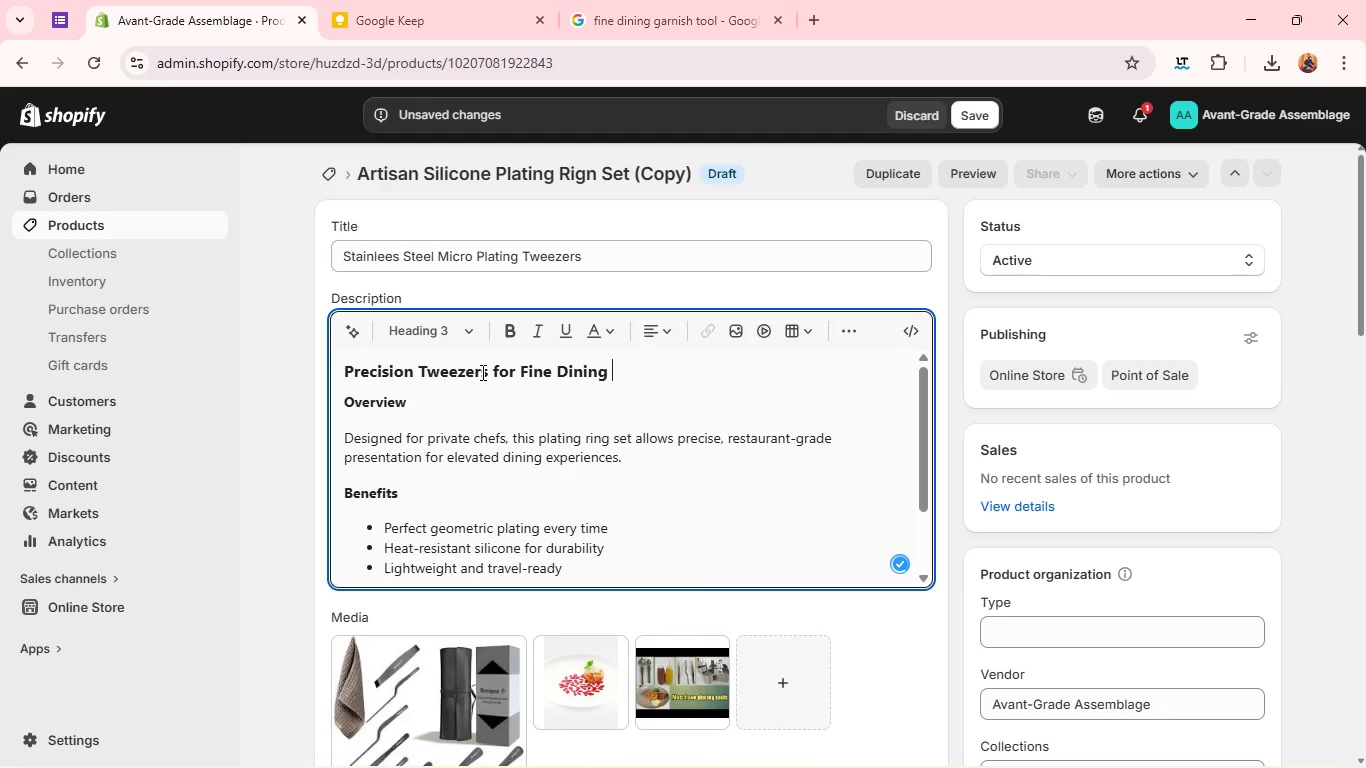 
double_click([396, 453])
 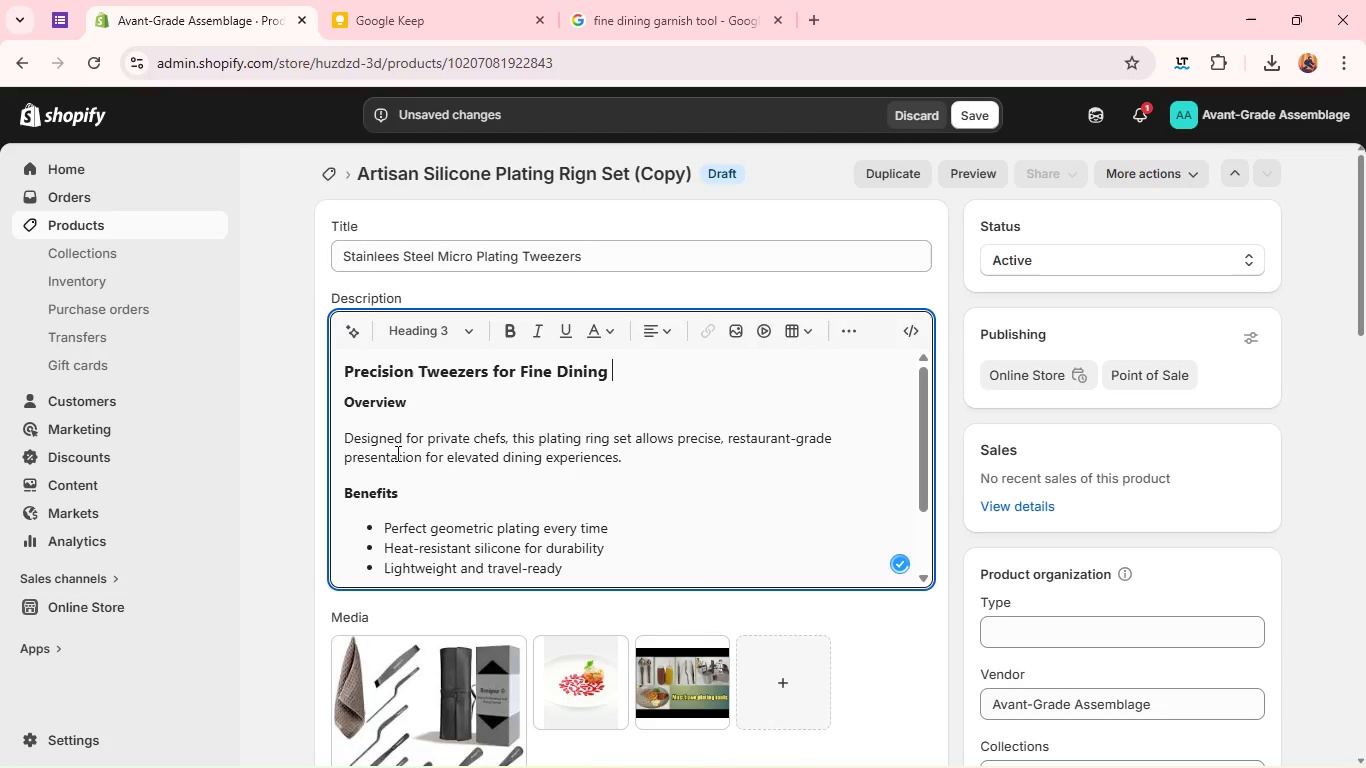 
triple_click([396, 453])
 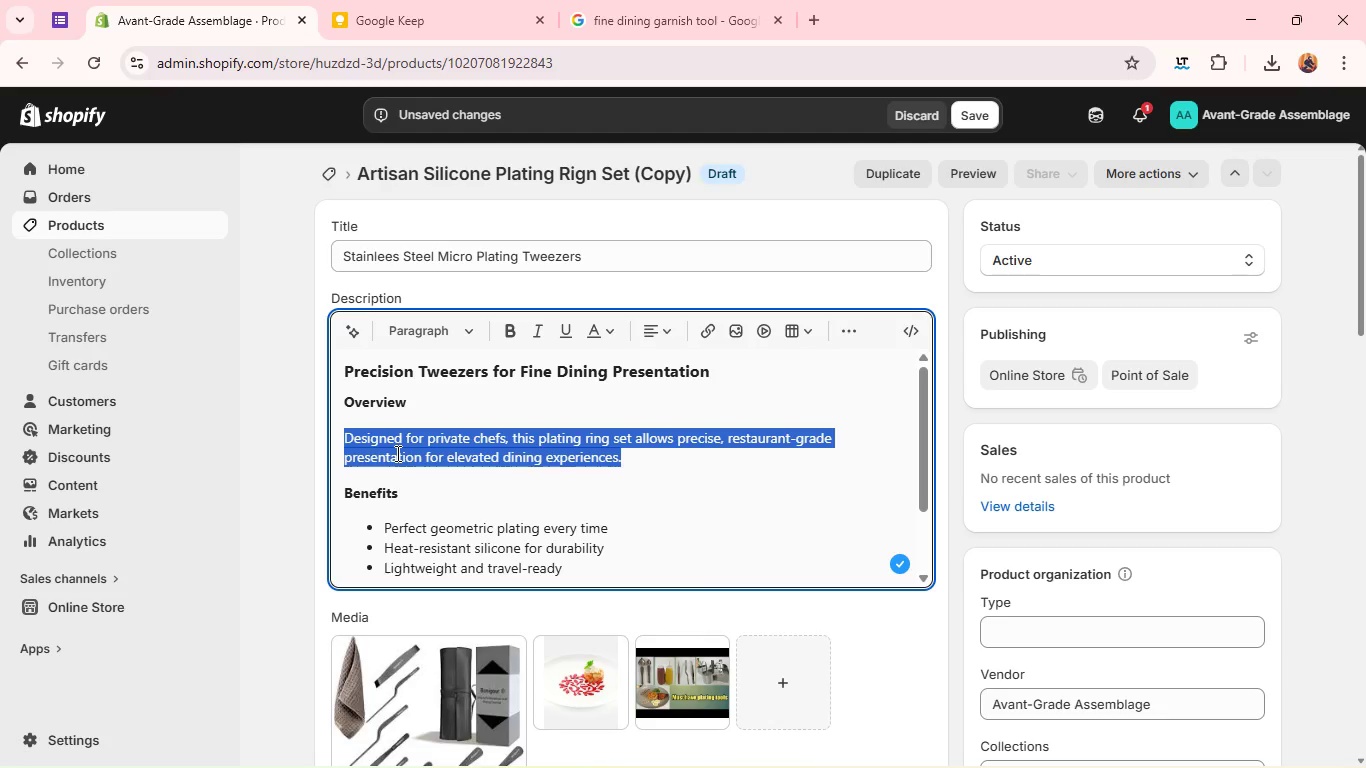 
wait(6.8)
 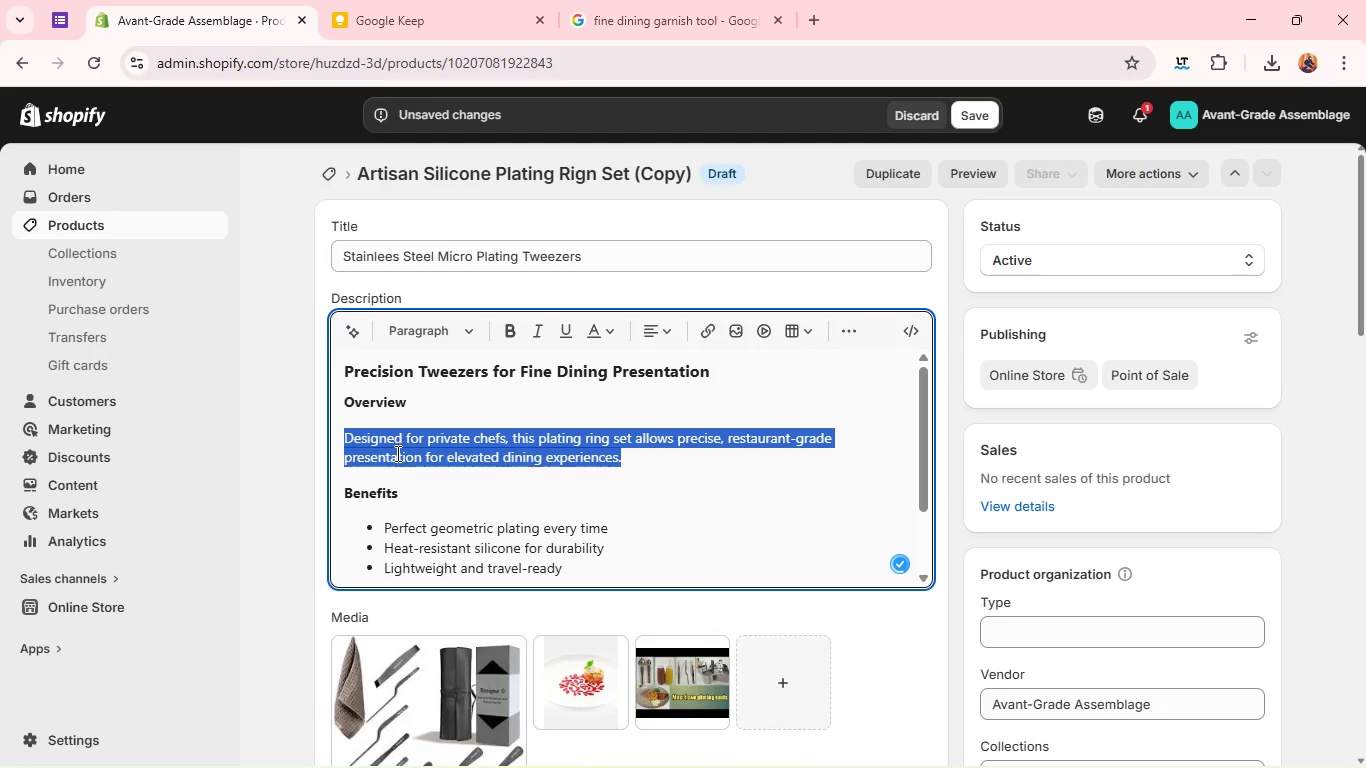 
type(Designed for meticulous ches)
key(Backspace)
type(fs, )
 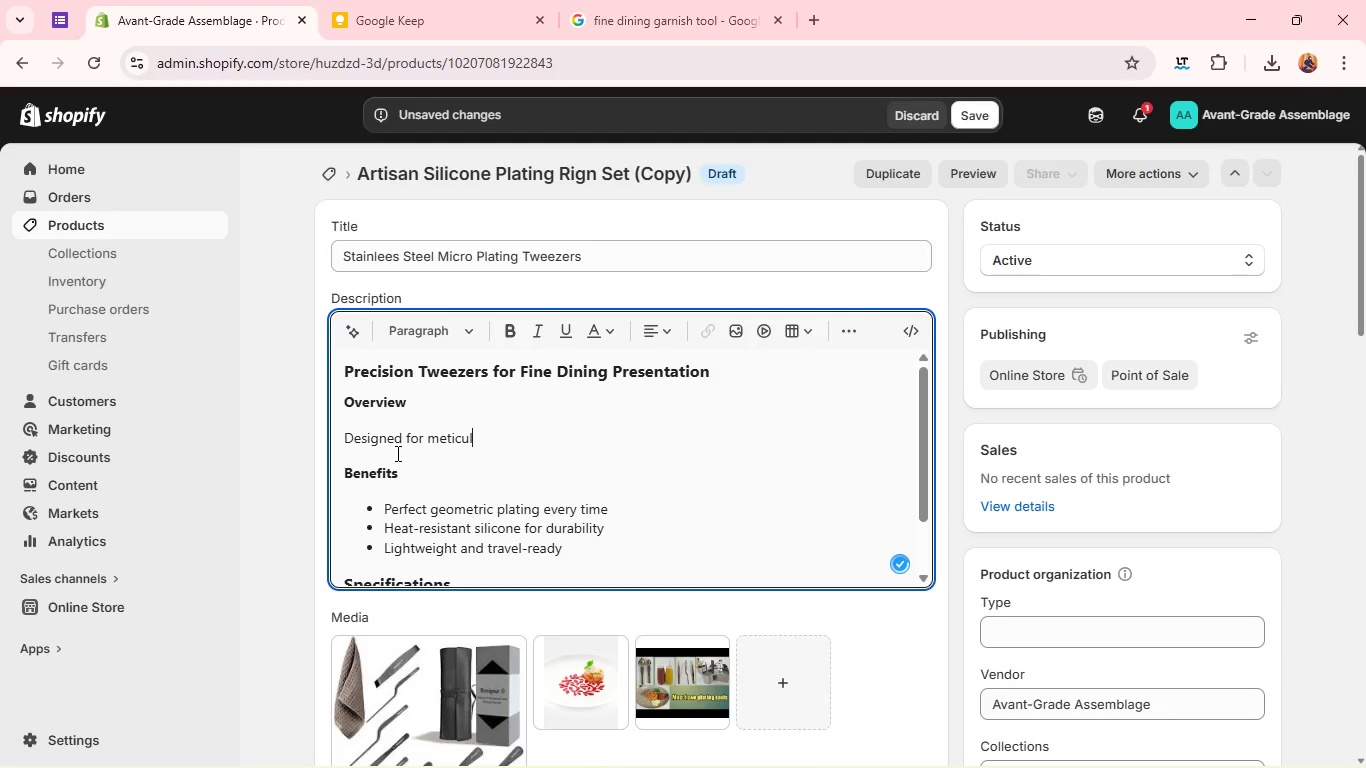 
type(these stainless )
 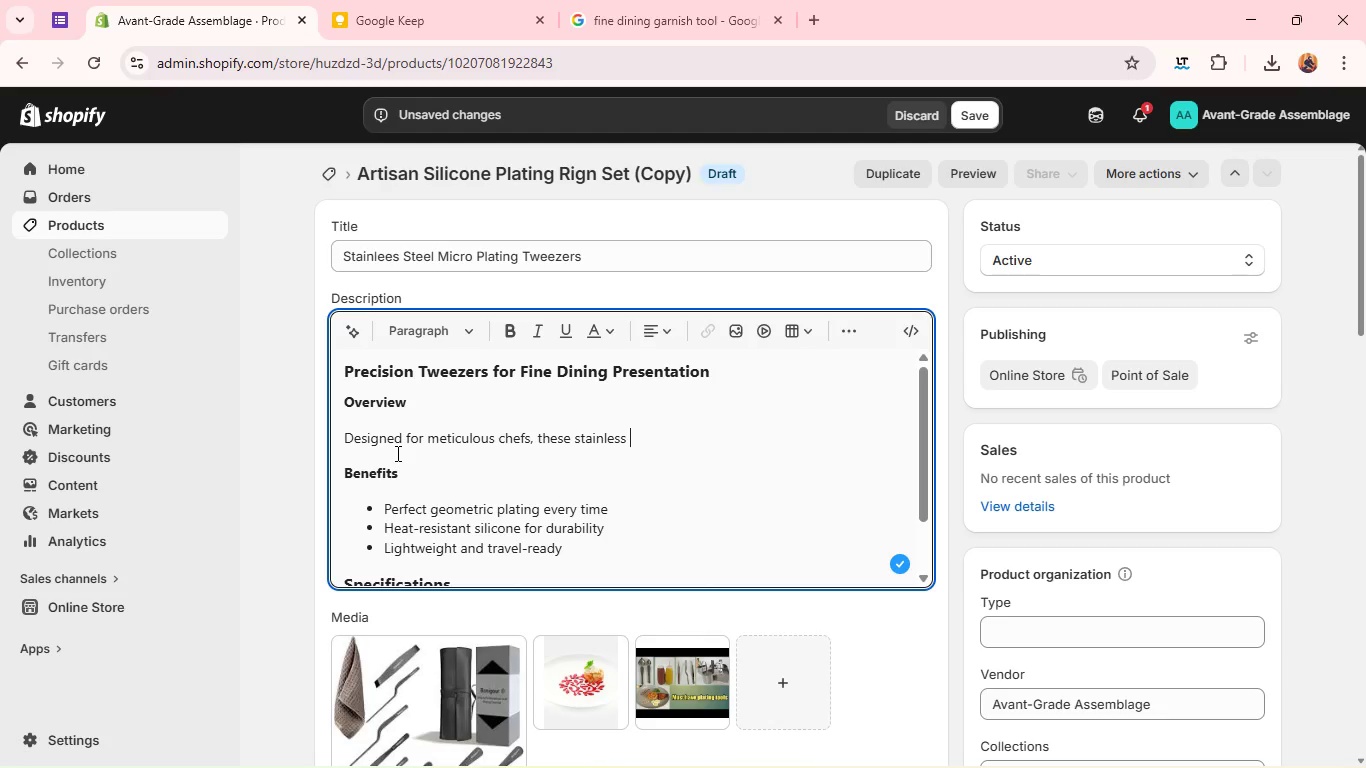 
wait(11.75)
 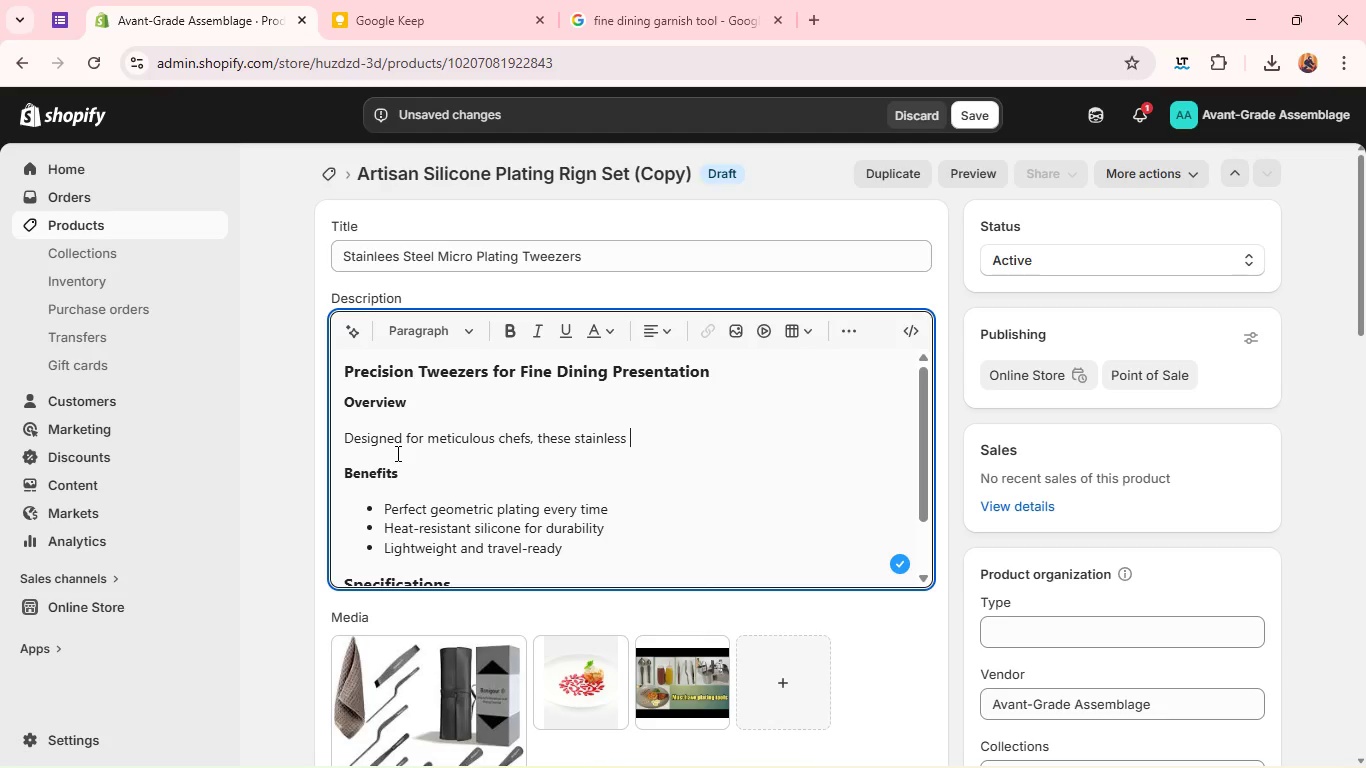 
type(steel tweezer)
key(Backspace)
type(rs prvide unmatched control whemn)
 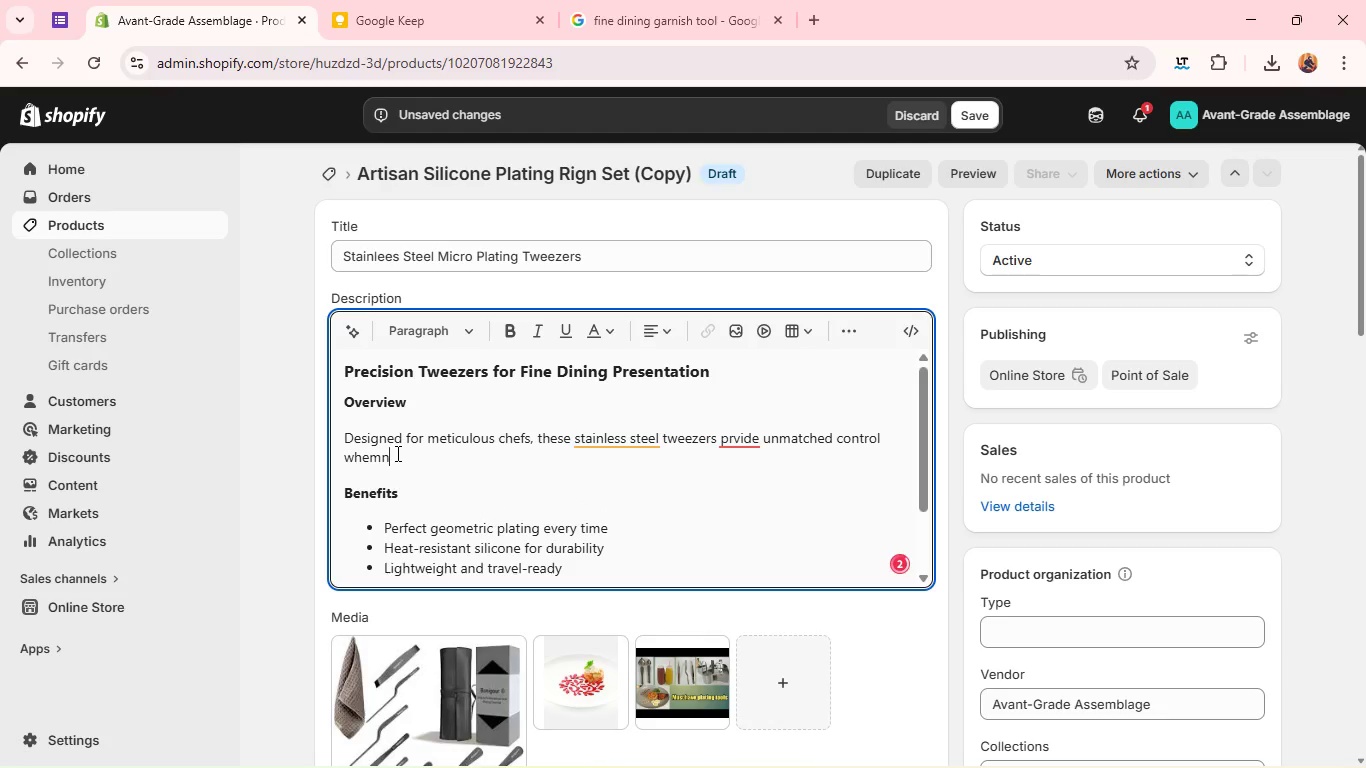 
key(Backspace)
key(Backspace)
type(n o)
key(Backspace)
type(placing deli)
 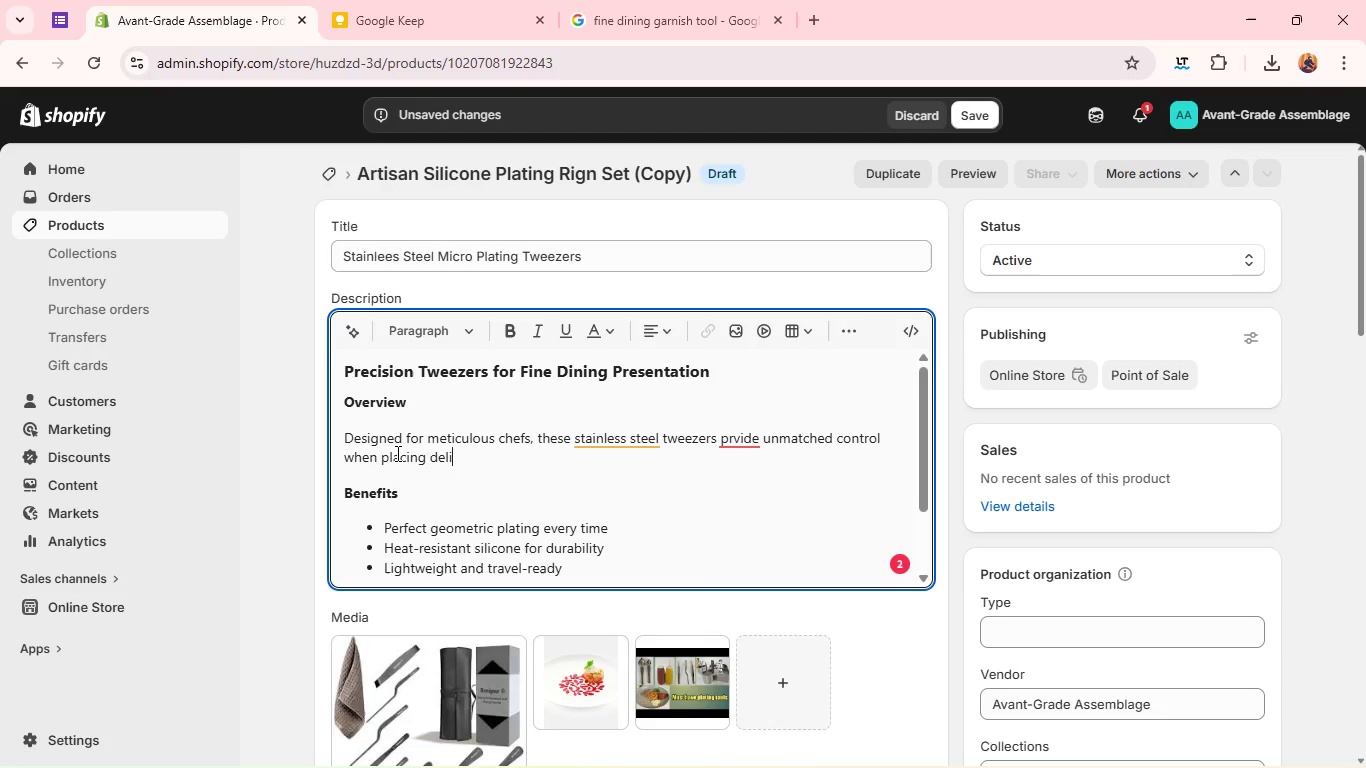 
type(cated garnish )
 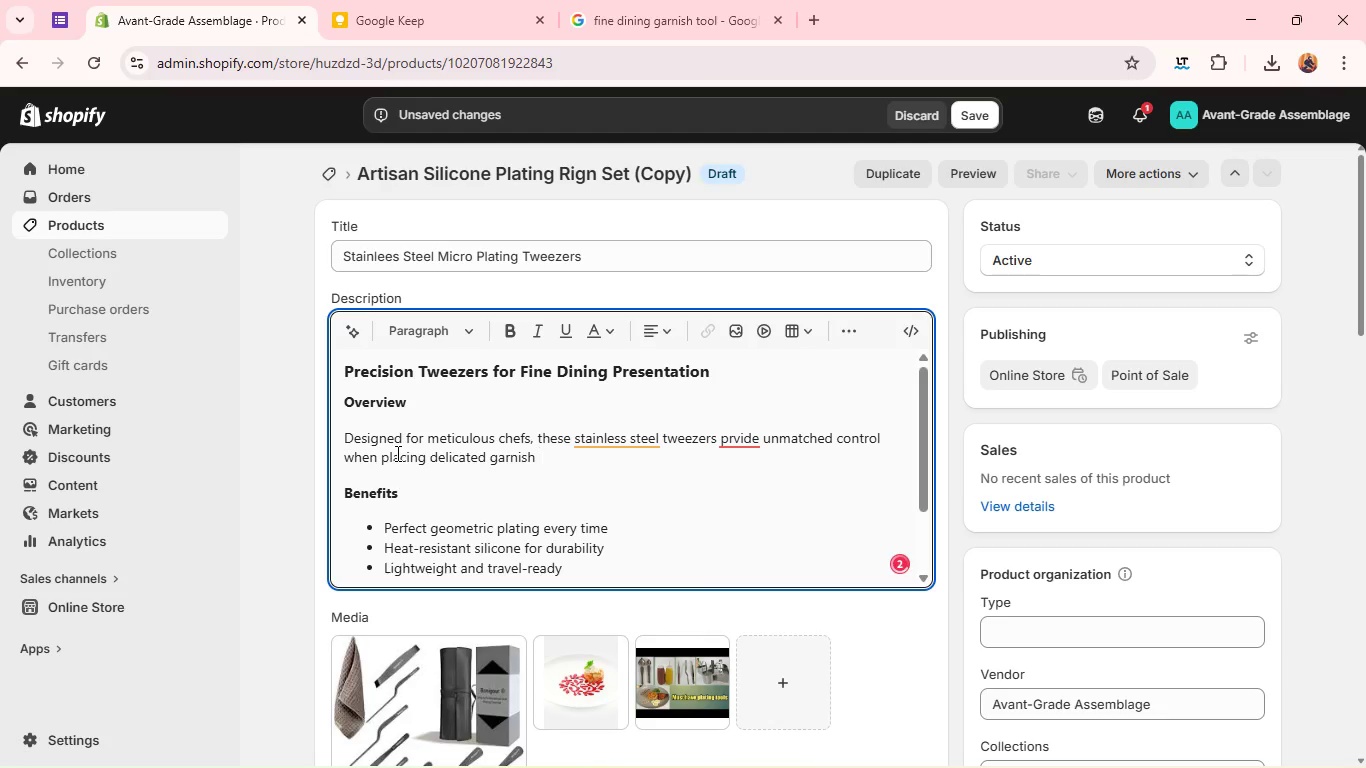 
type(ad fin)
 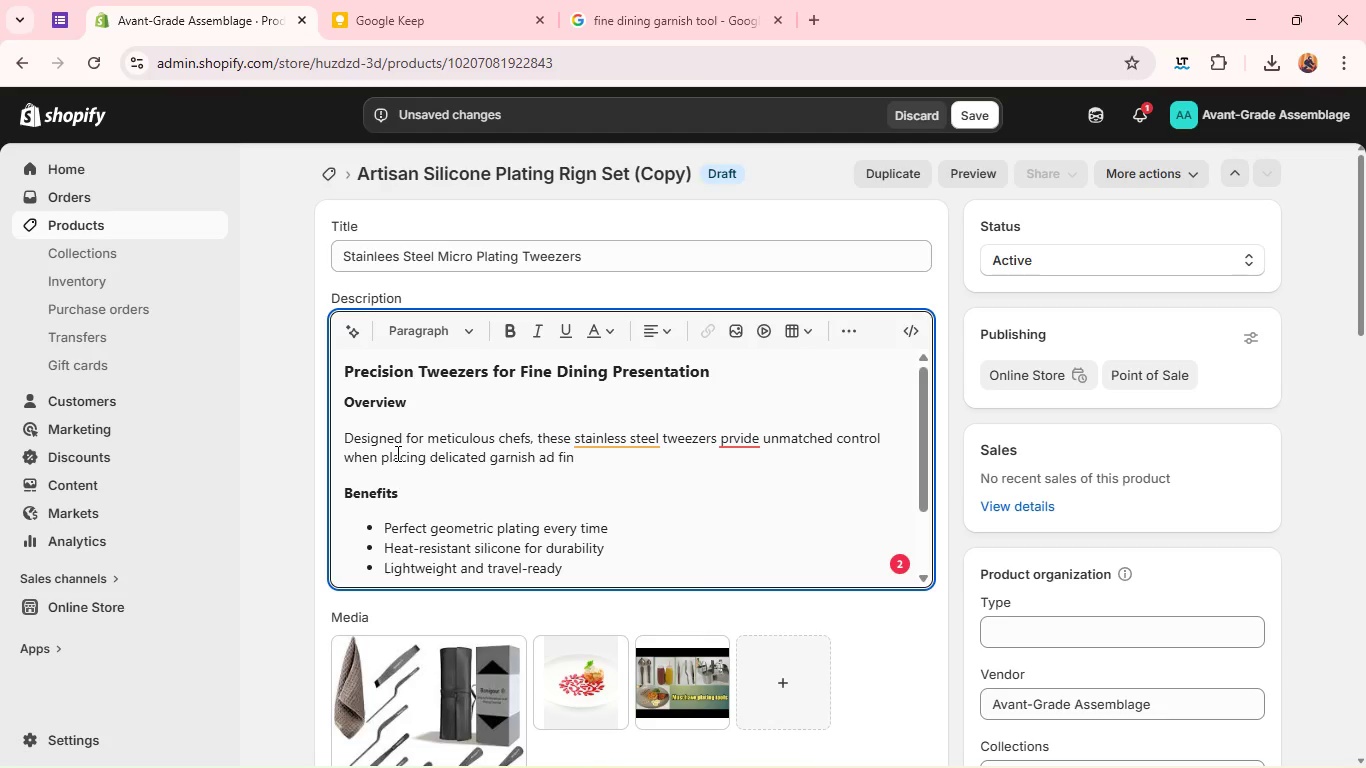 
type(ishing touchs)
key(Backspace)
type(es,)
 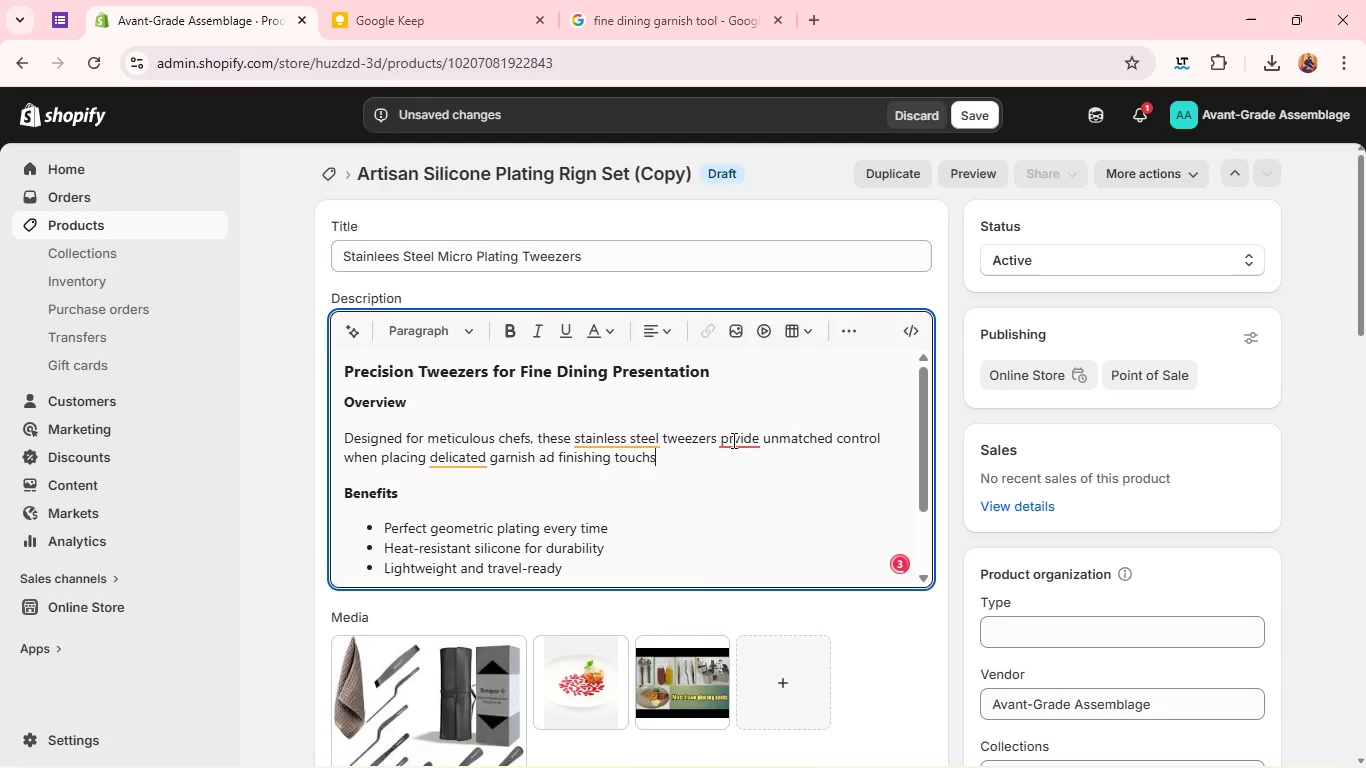 
left_click([735, 441])
 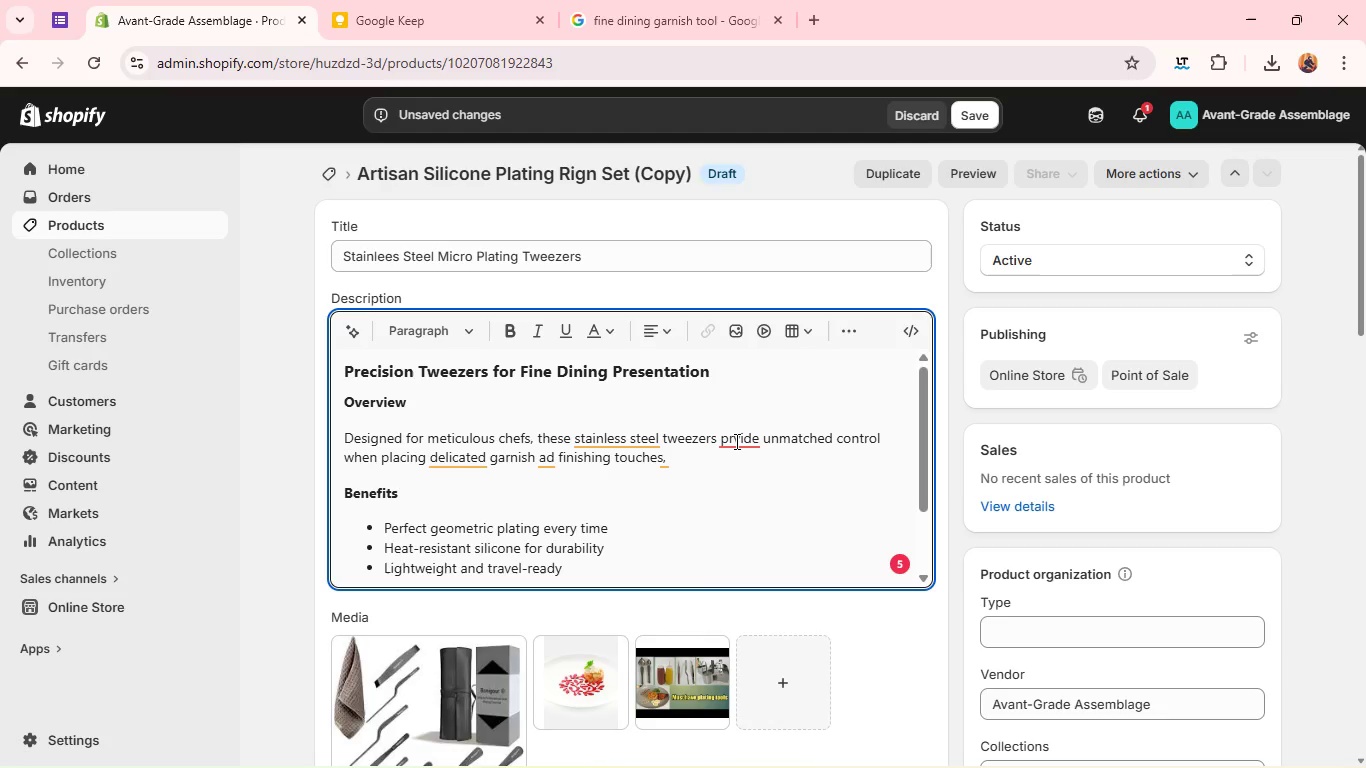 
left_click([735, 441])
 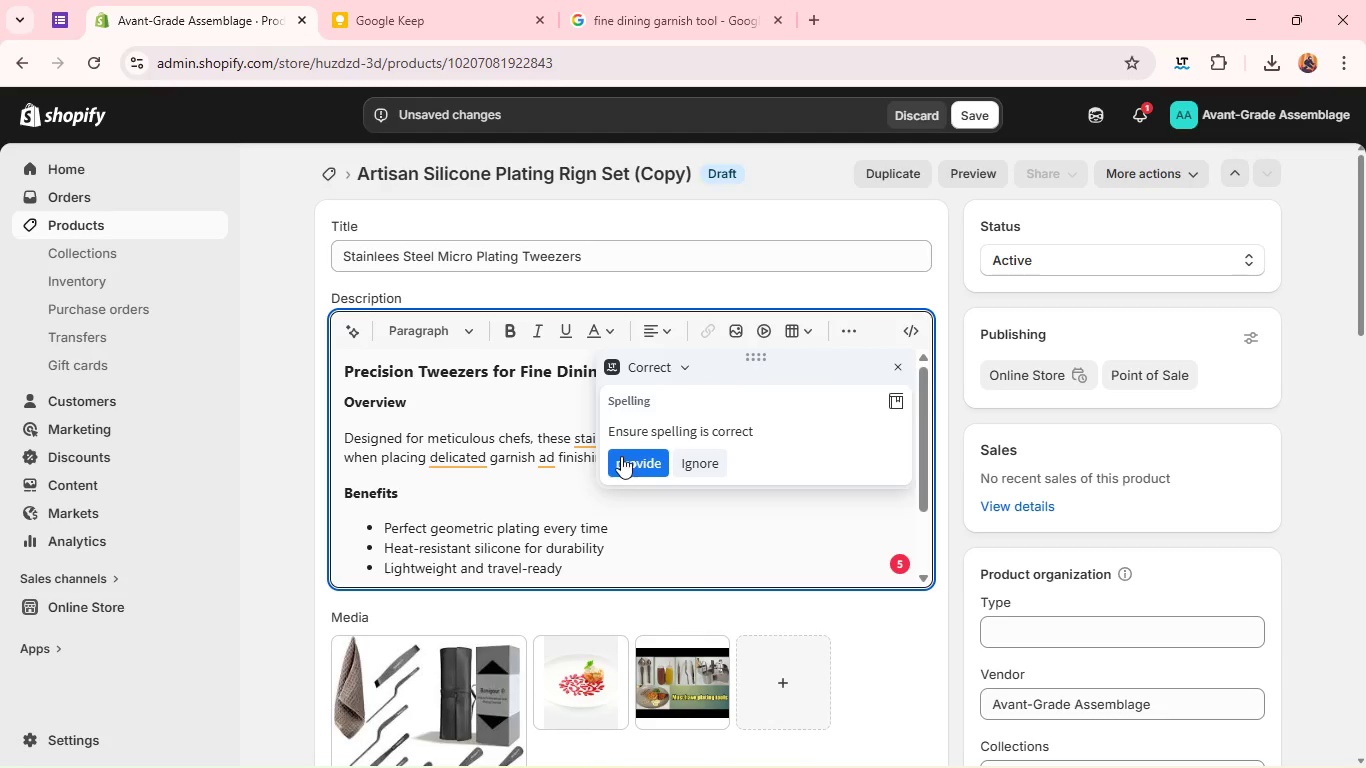 
left_click([621, 456])
 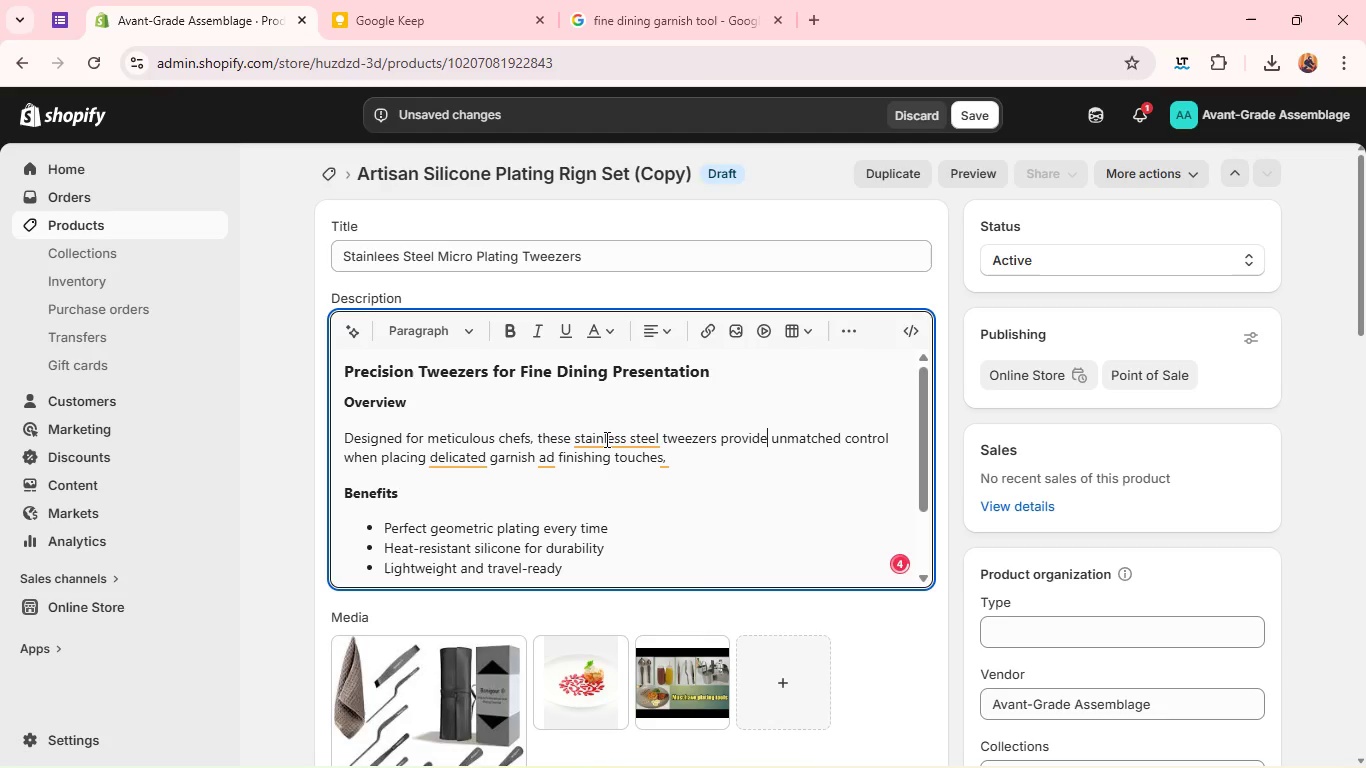 
left_click([605, 439])
 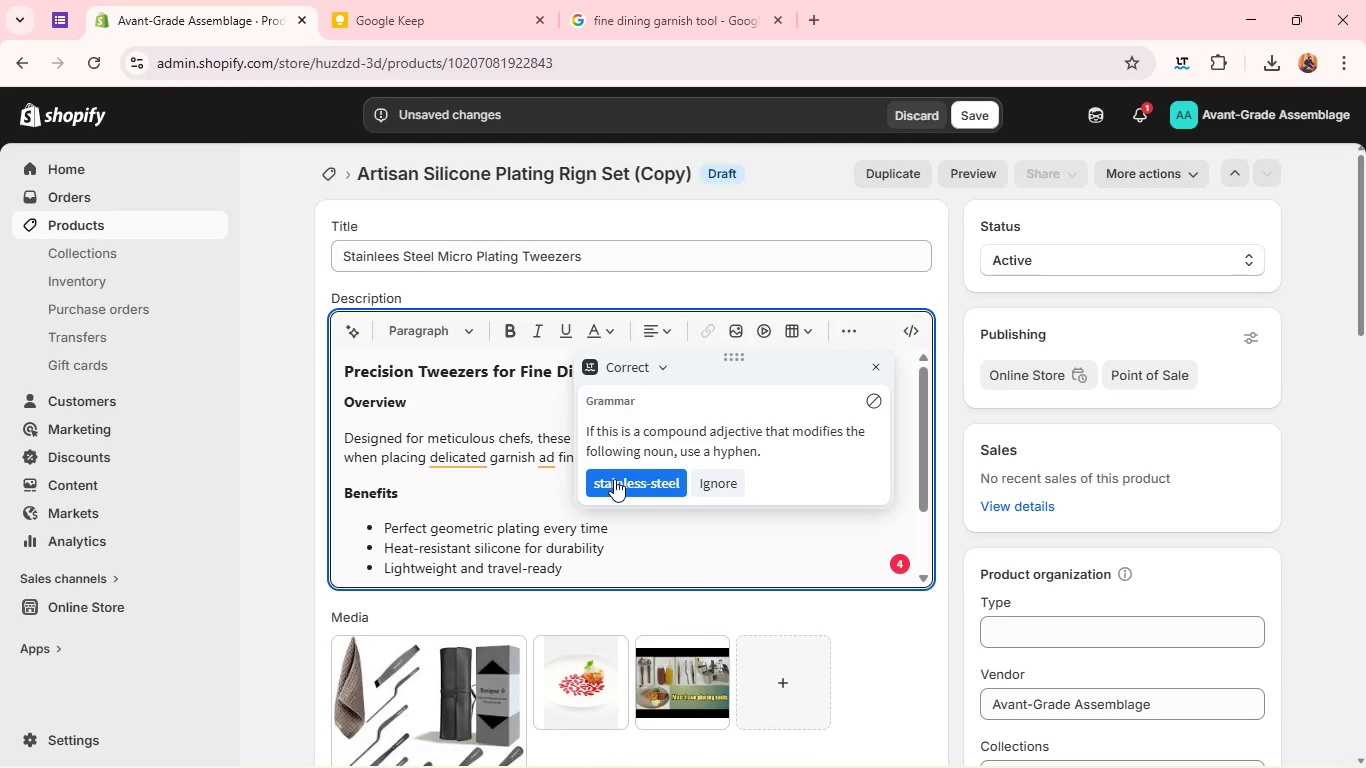 
left_click([614, 479])
 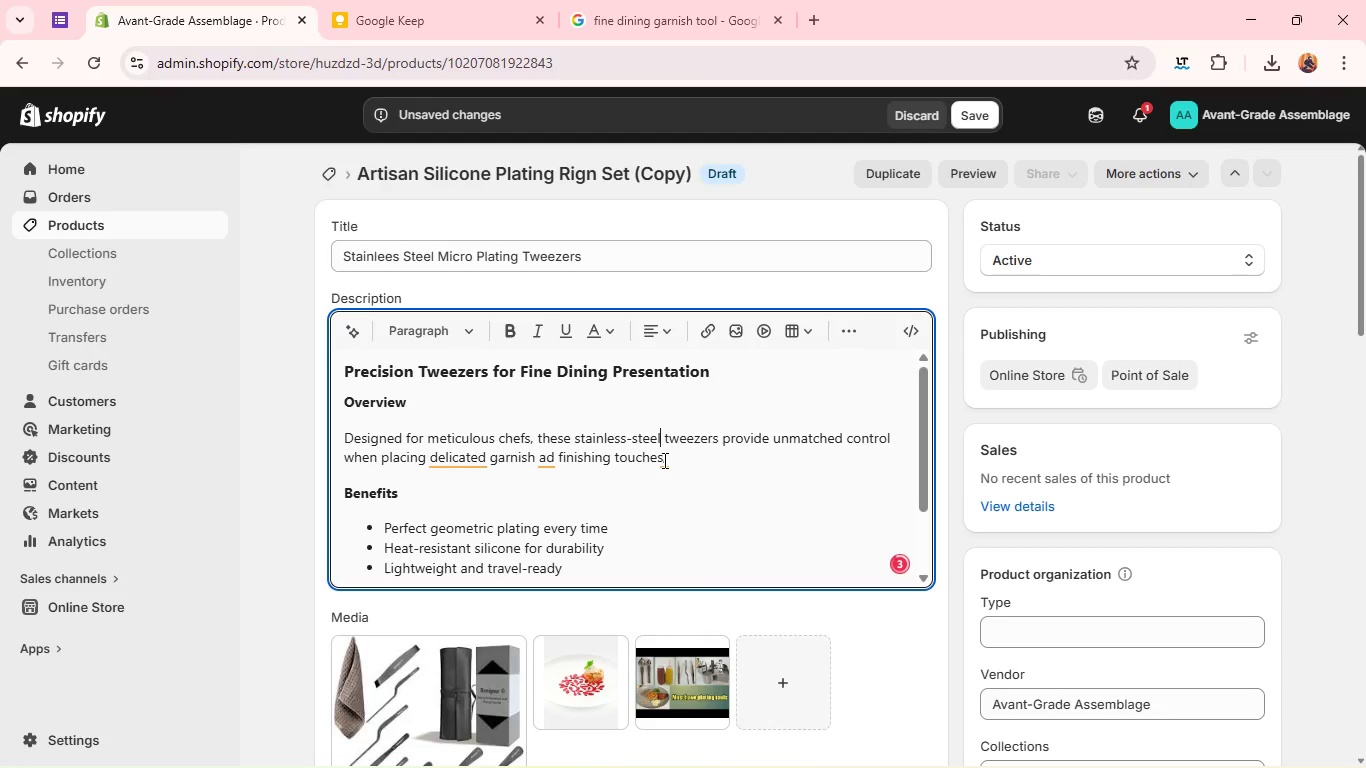 
left_click([663, 460])
 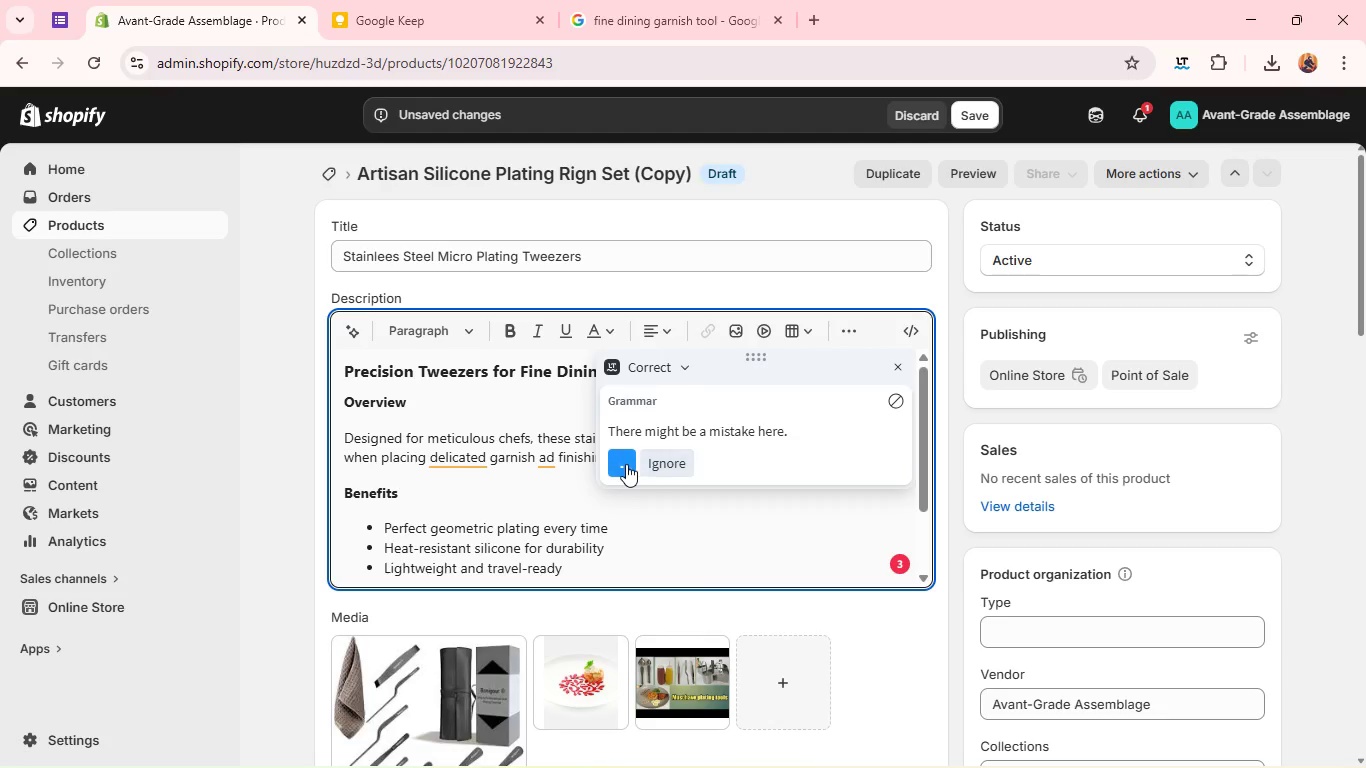 
left_click([621, 465])
 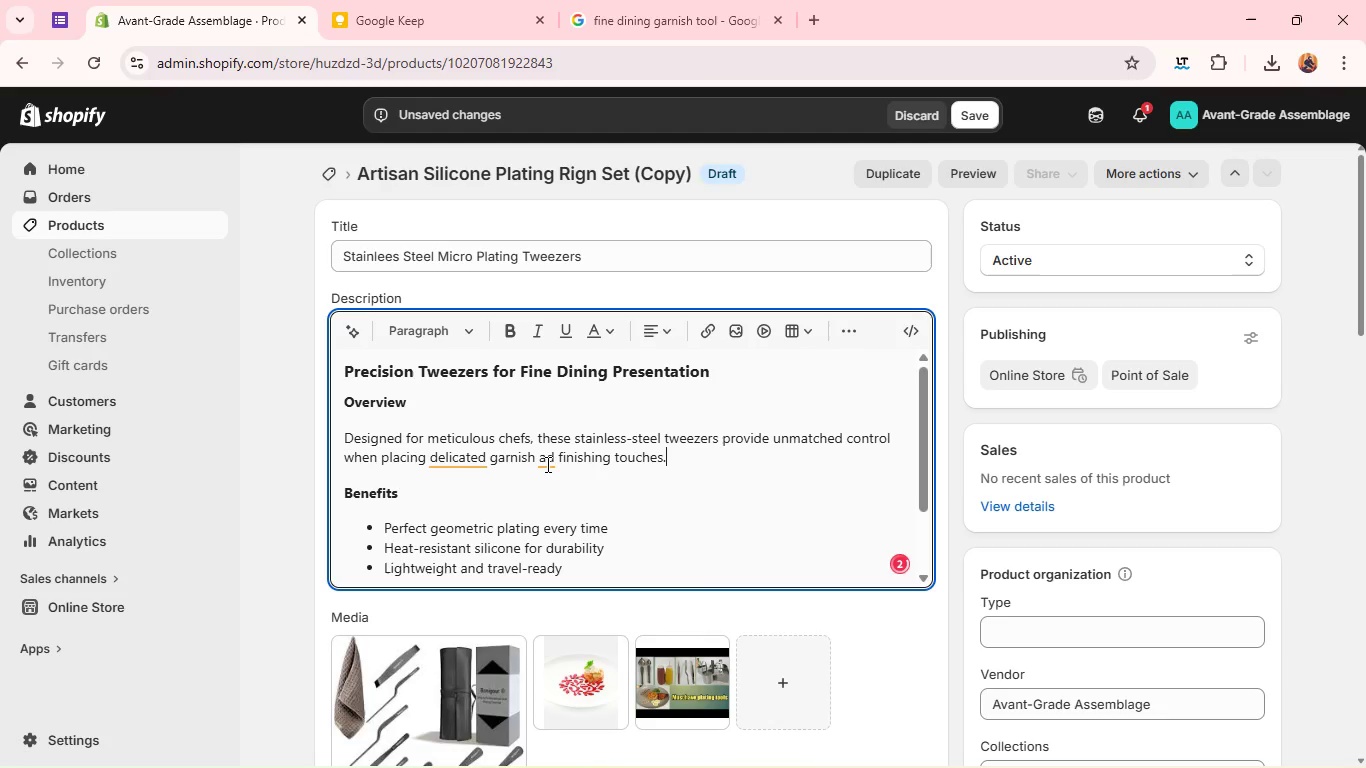 
left_click([546, 464])
 